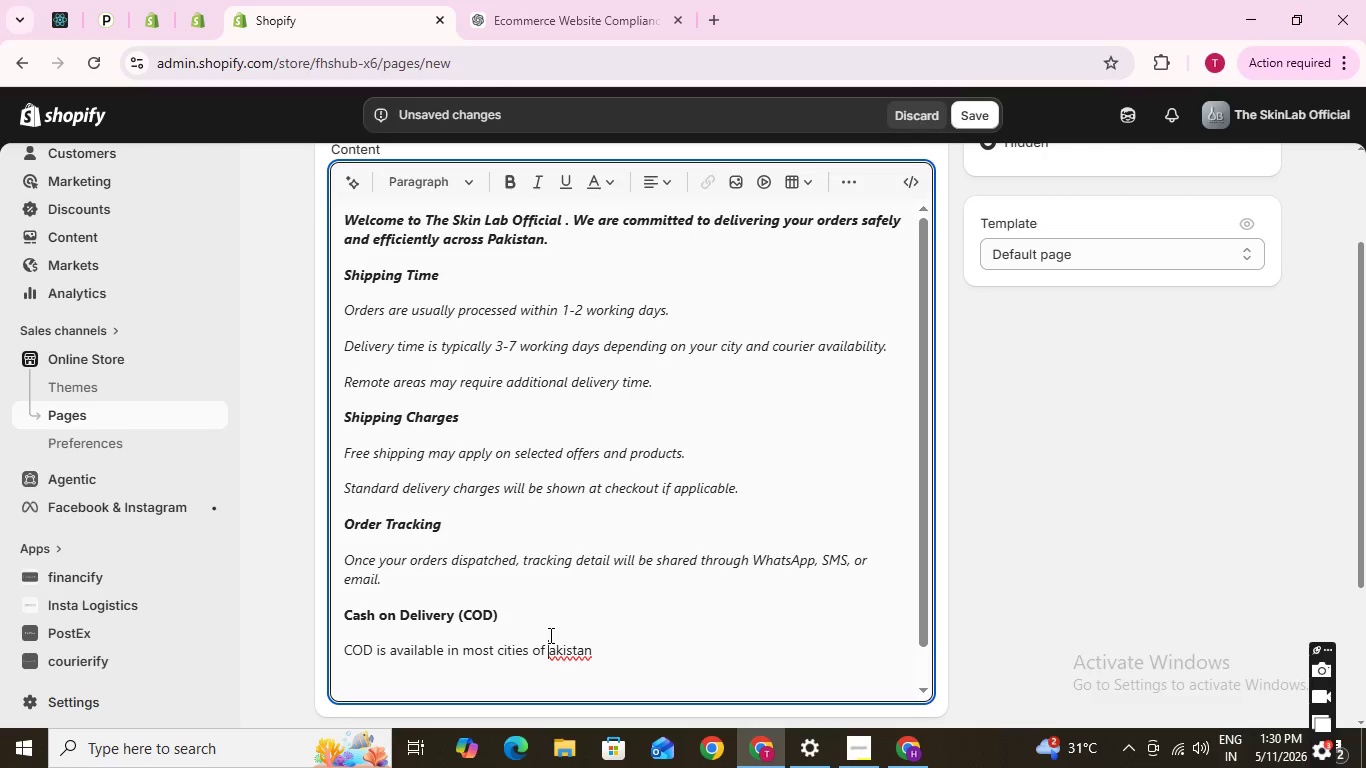 
key(Shift+P)
 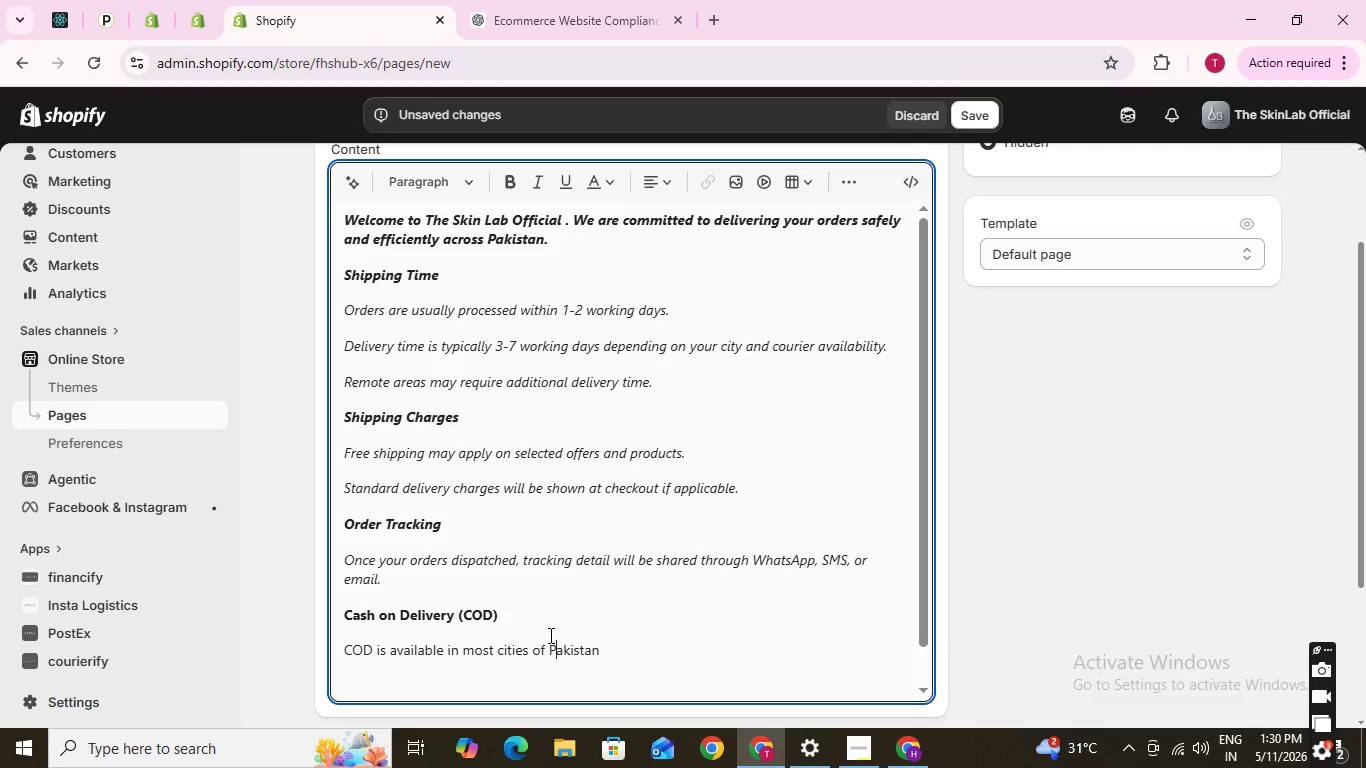 
key(ArrowRight)
 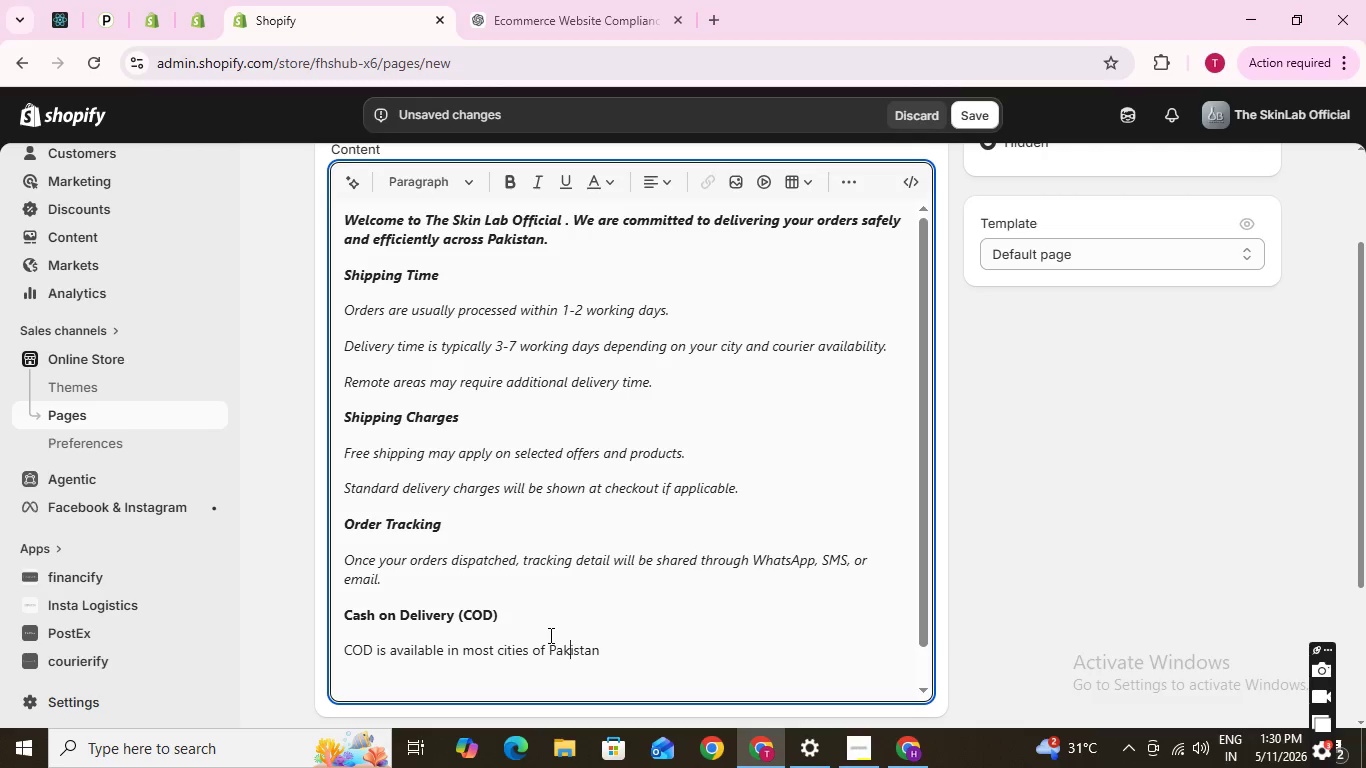 
key(ArrowRight)
 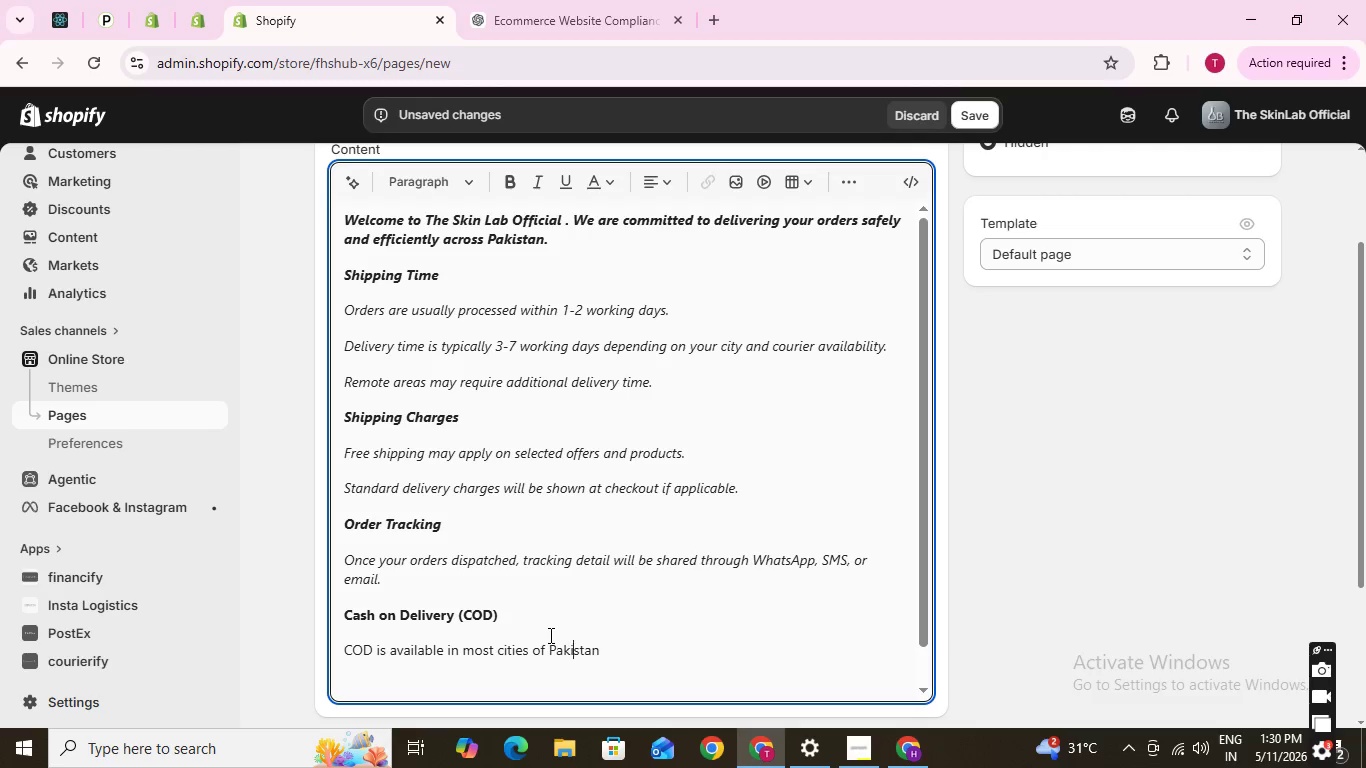 
key(ArrowRight)
 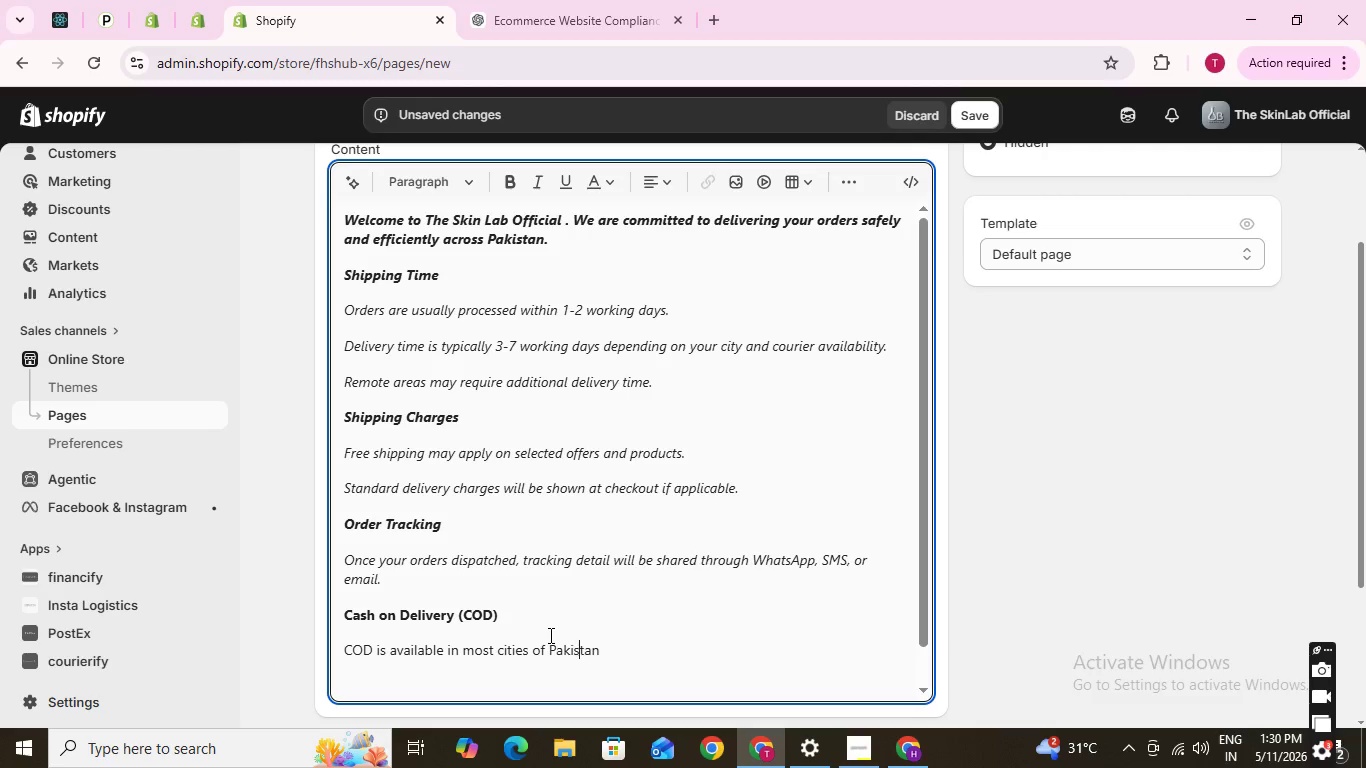 
key(ArrowRight)
 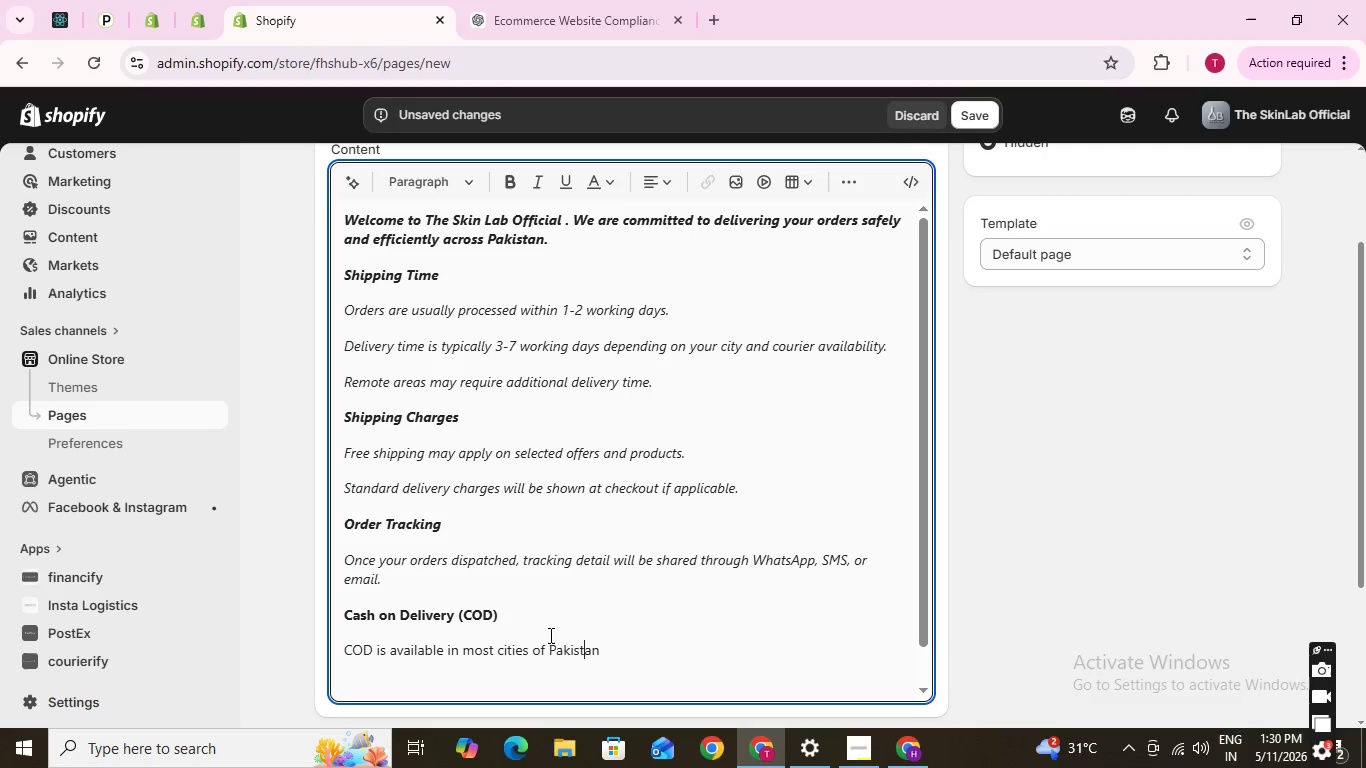 
key(ArrowRight)
 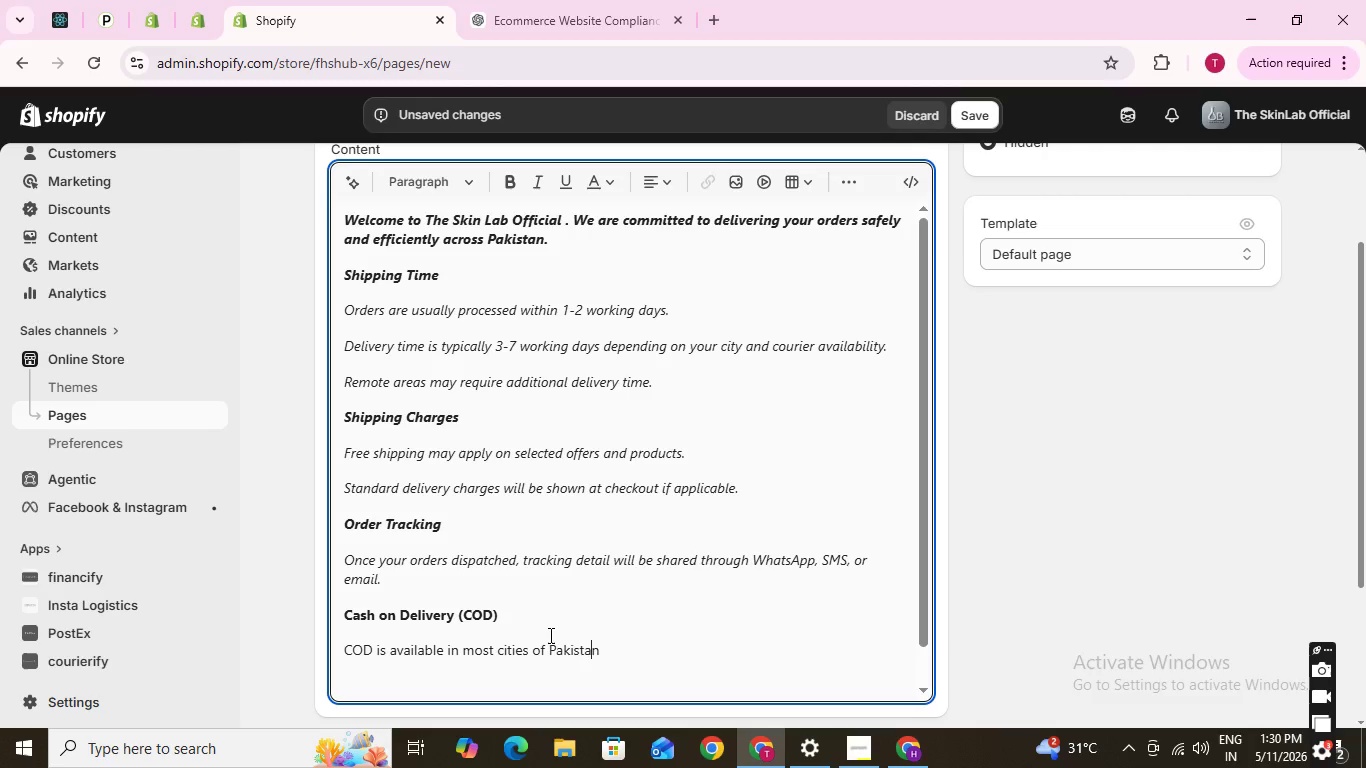 
key(ArrowRight)
 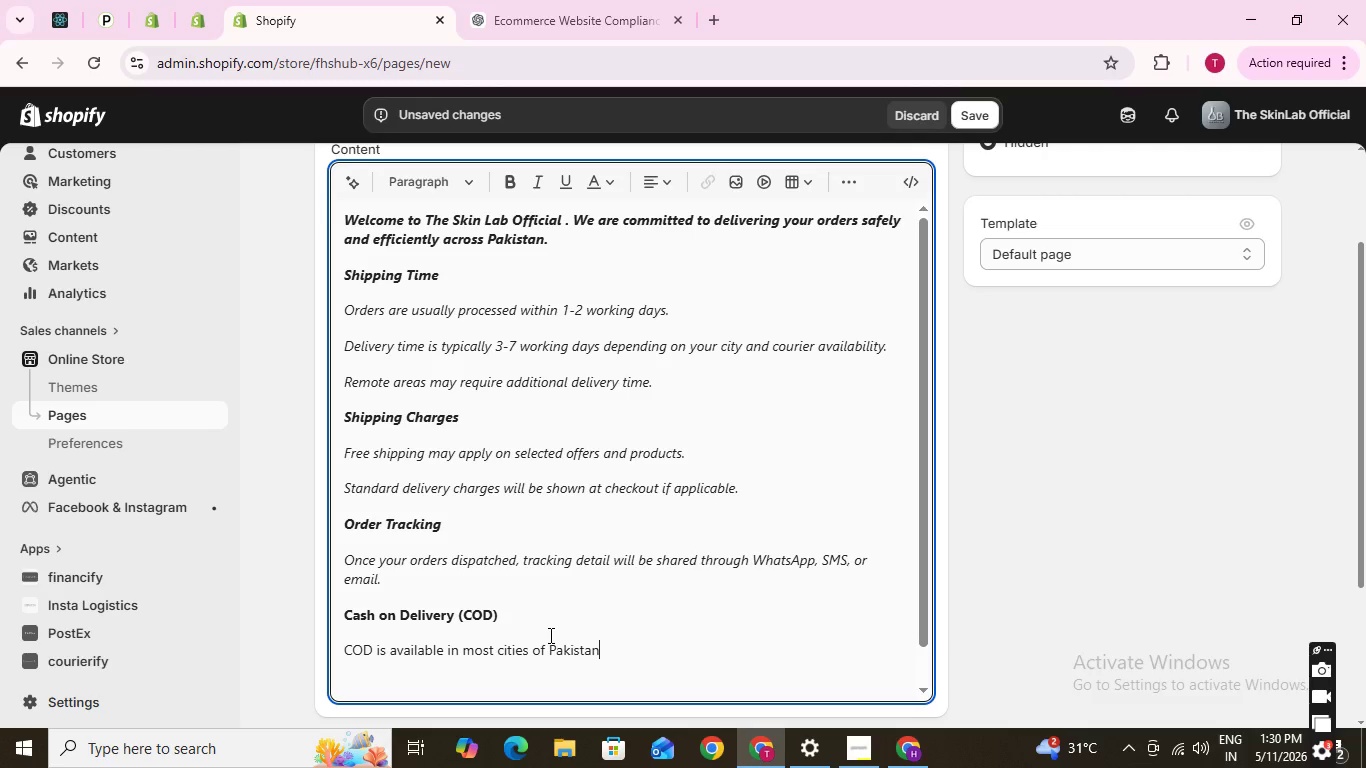 
key(ArrowRight)
 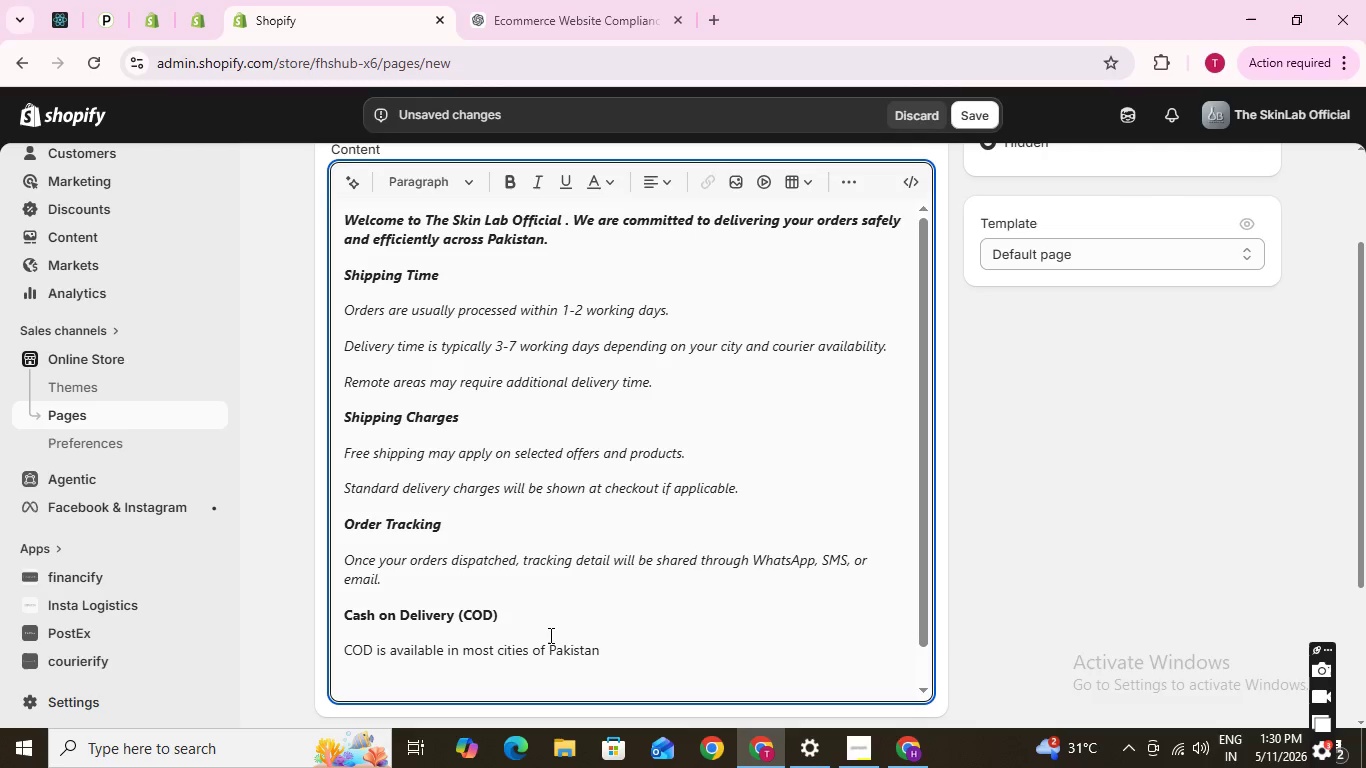 
key(Period)
 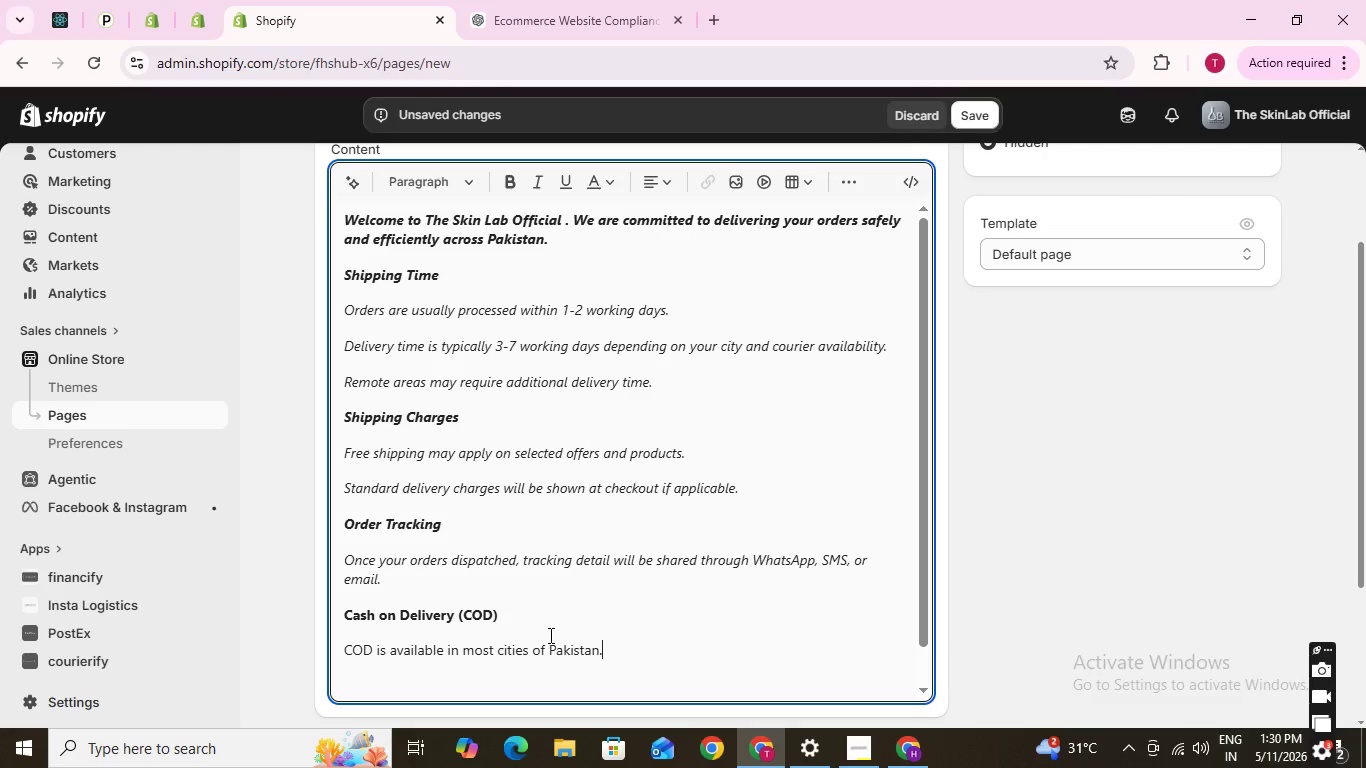 
key(Enter)
 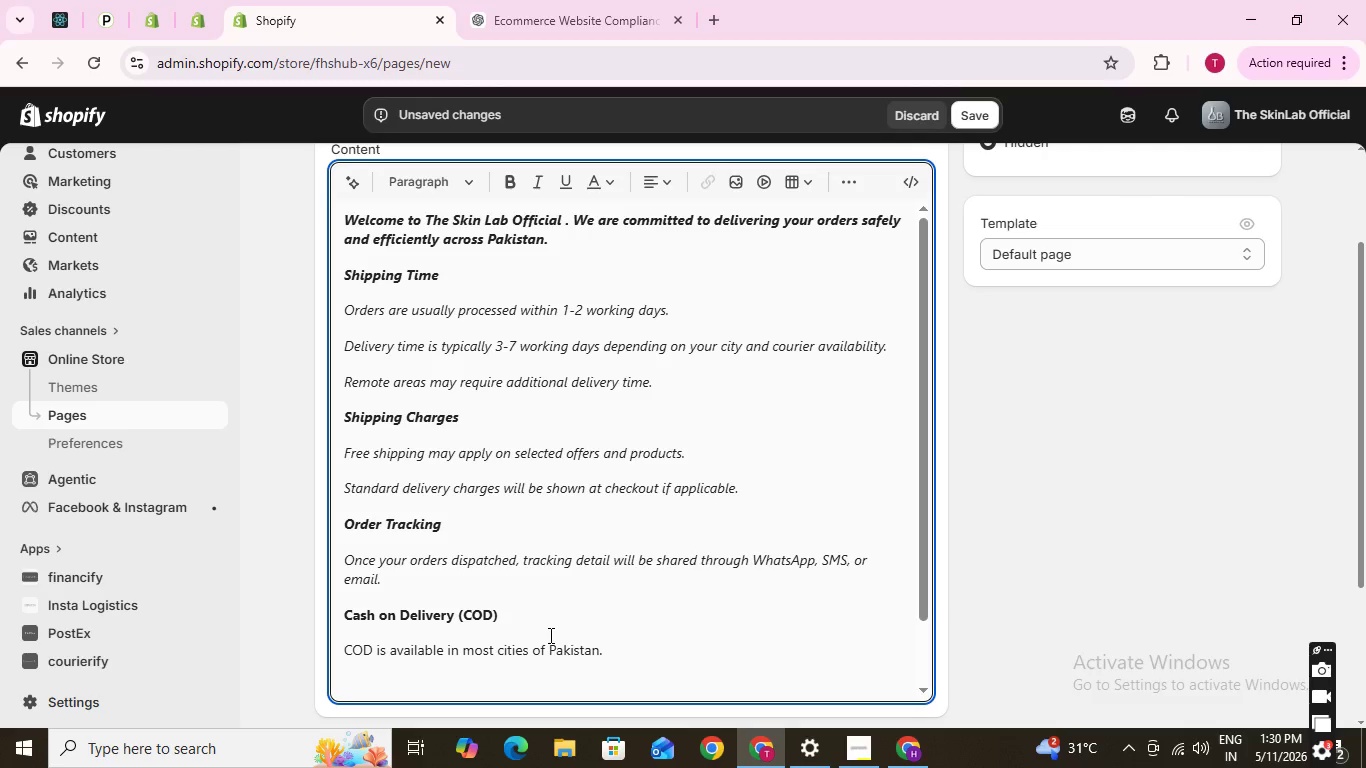 
type(Customers must ensure vailabilty)
 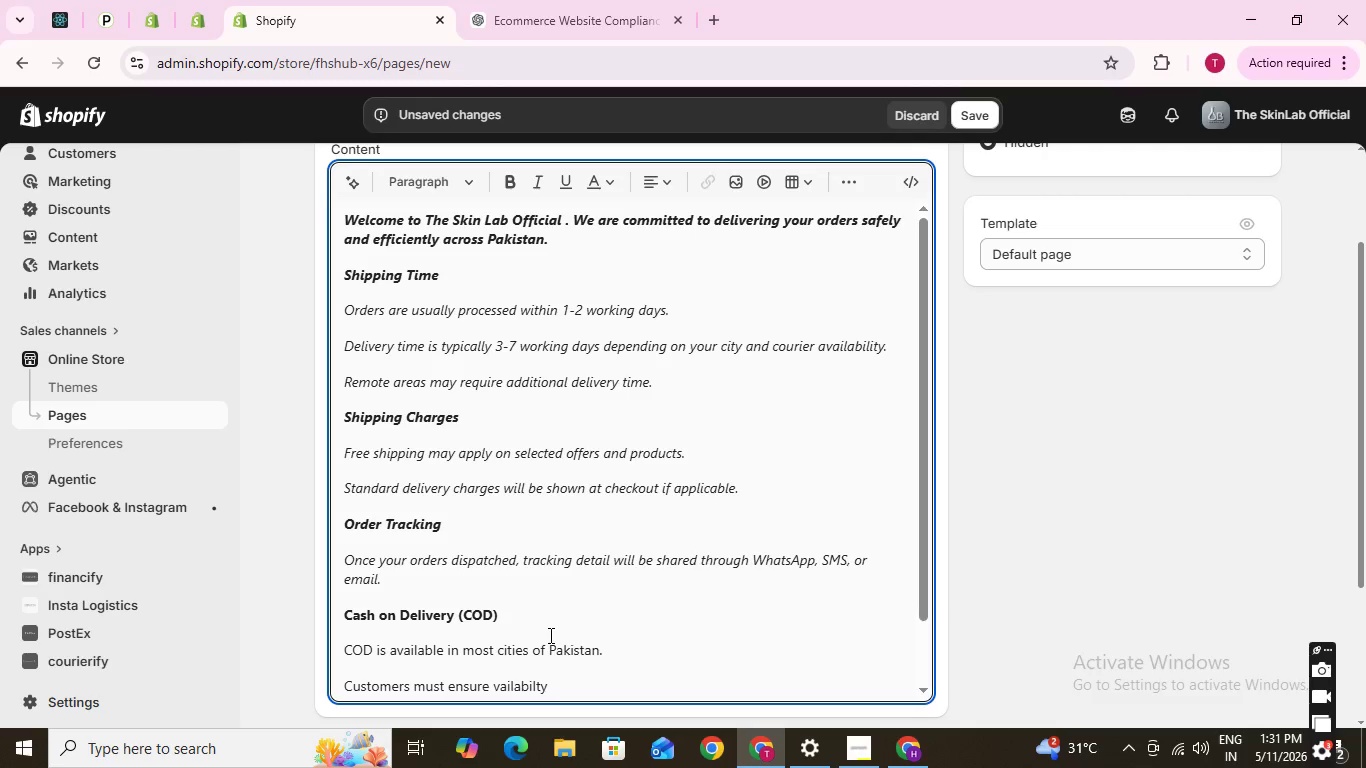 
type( on the provided contact)
 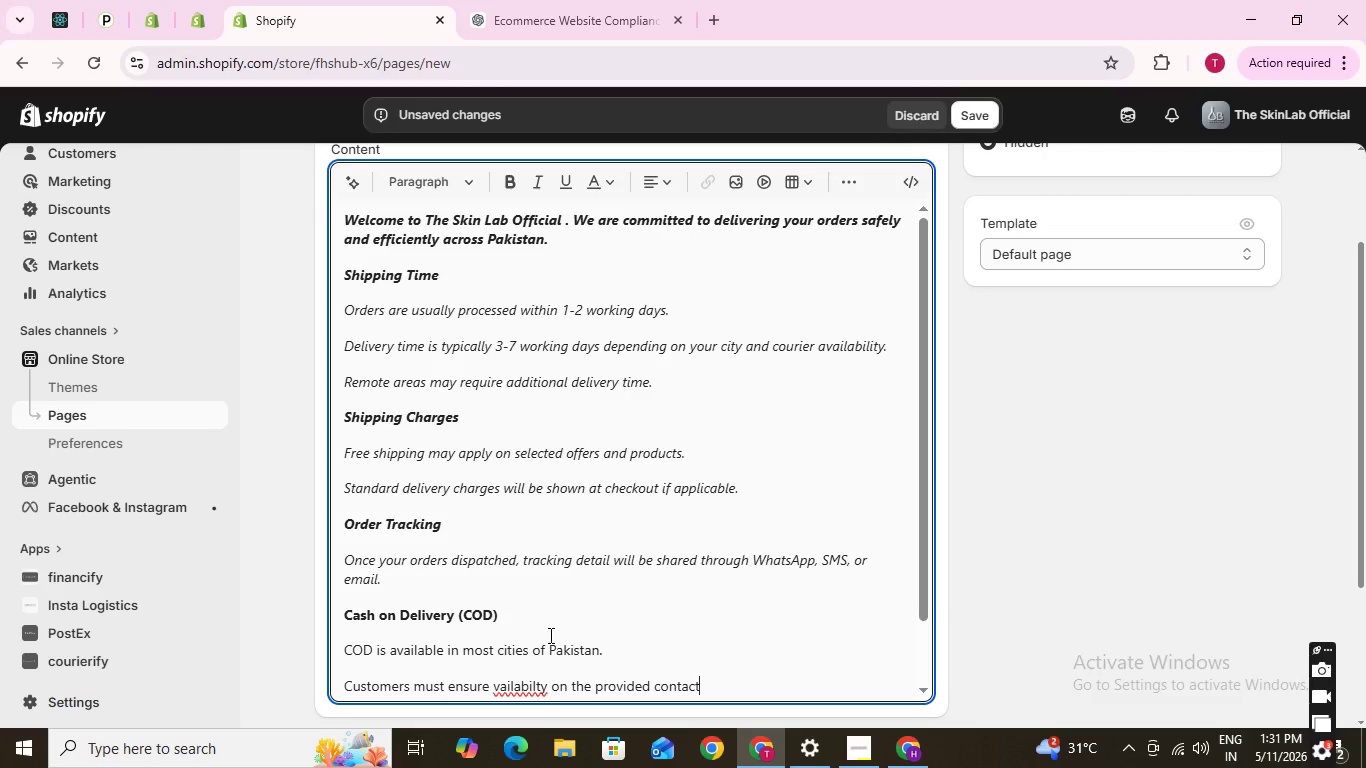 
hold_key(key=ArrowLeft, duration=1.36)
 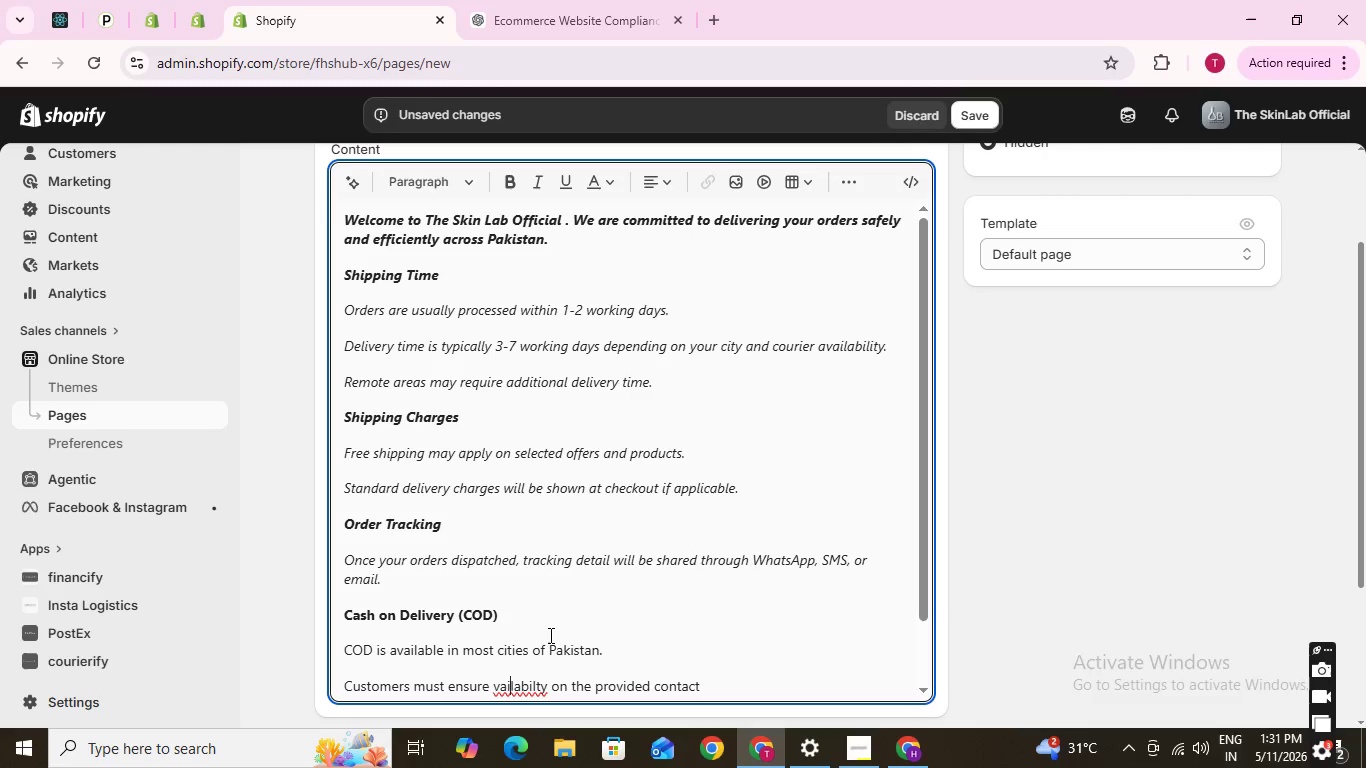 
key(ArrowLeft)
 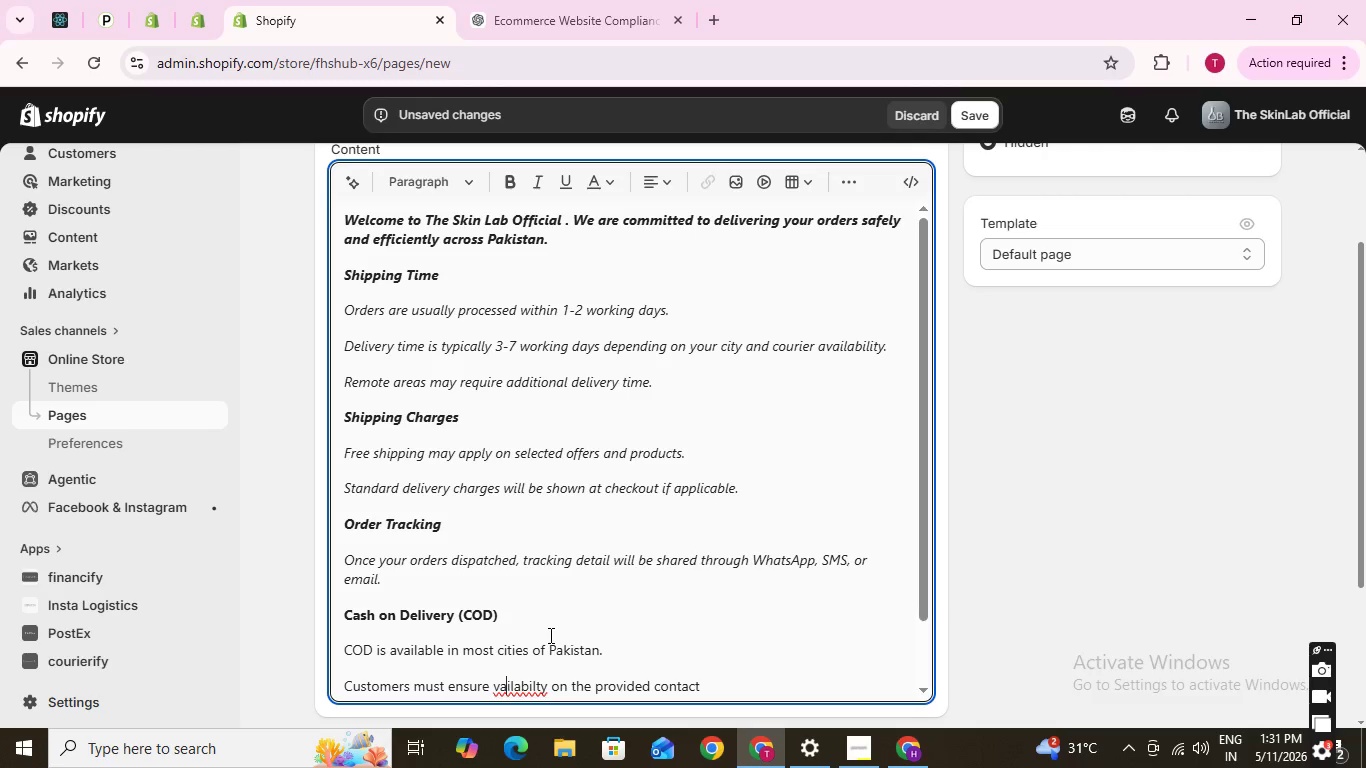 
key(ArrowLeft)
 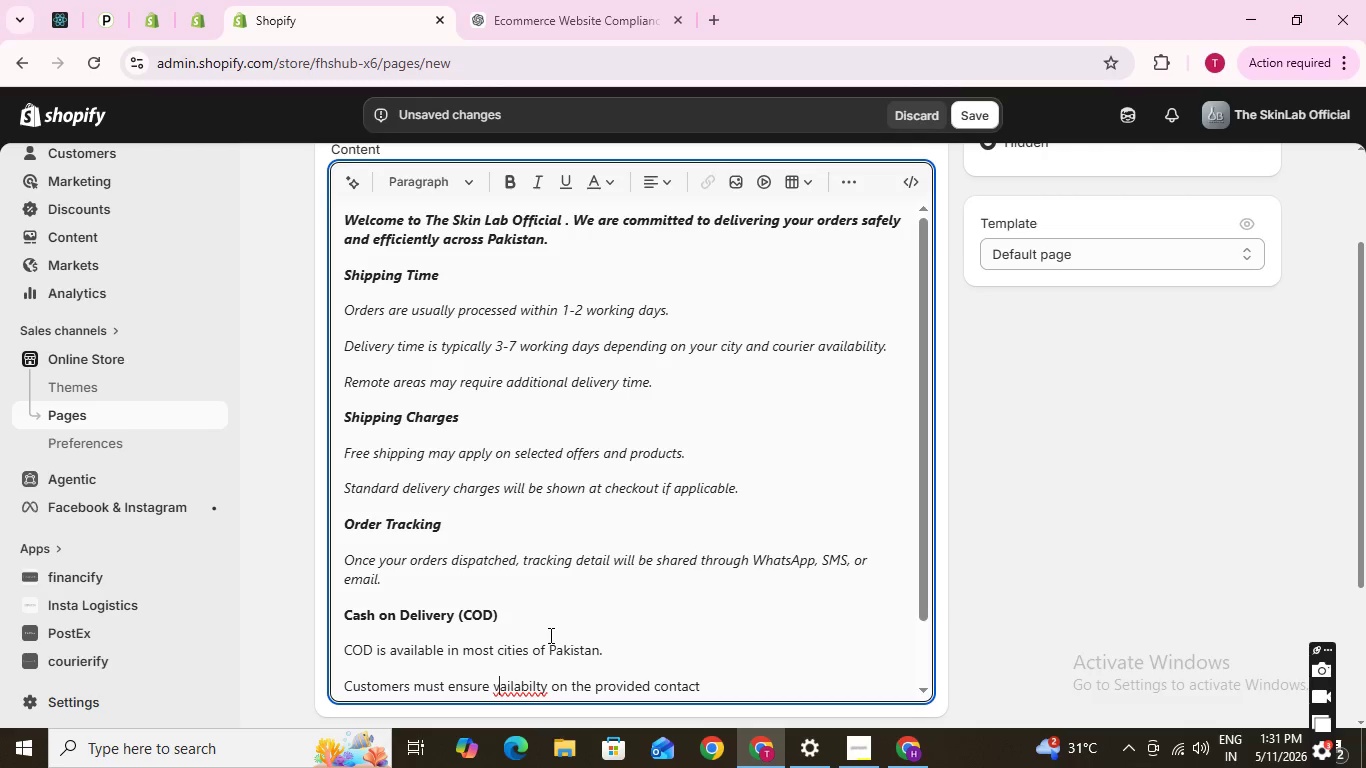 
key(ArrowLeft)
 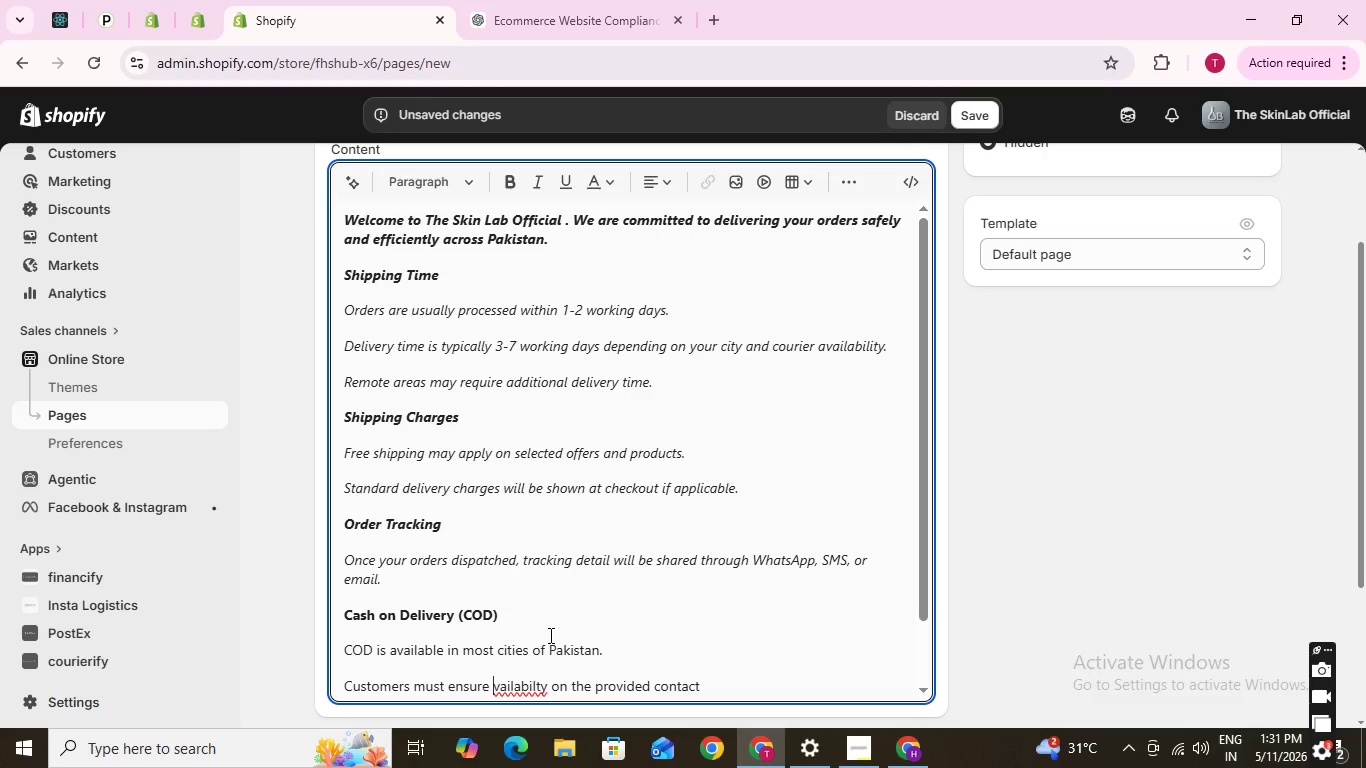 
key(ArrowLeft)
 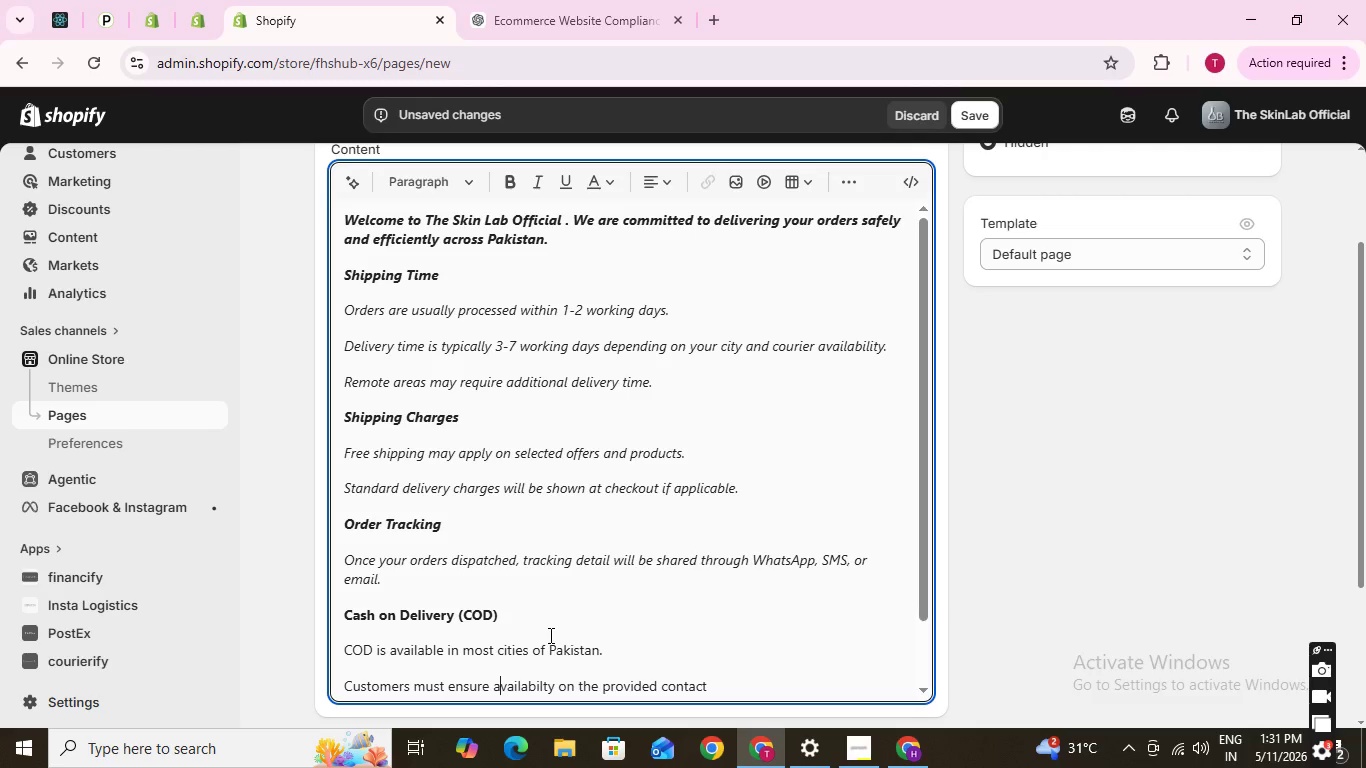 
key(A)
 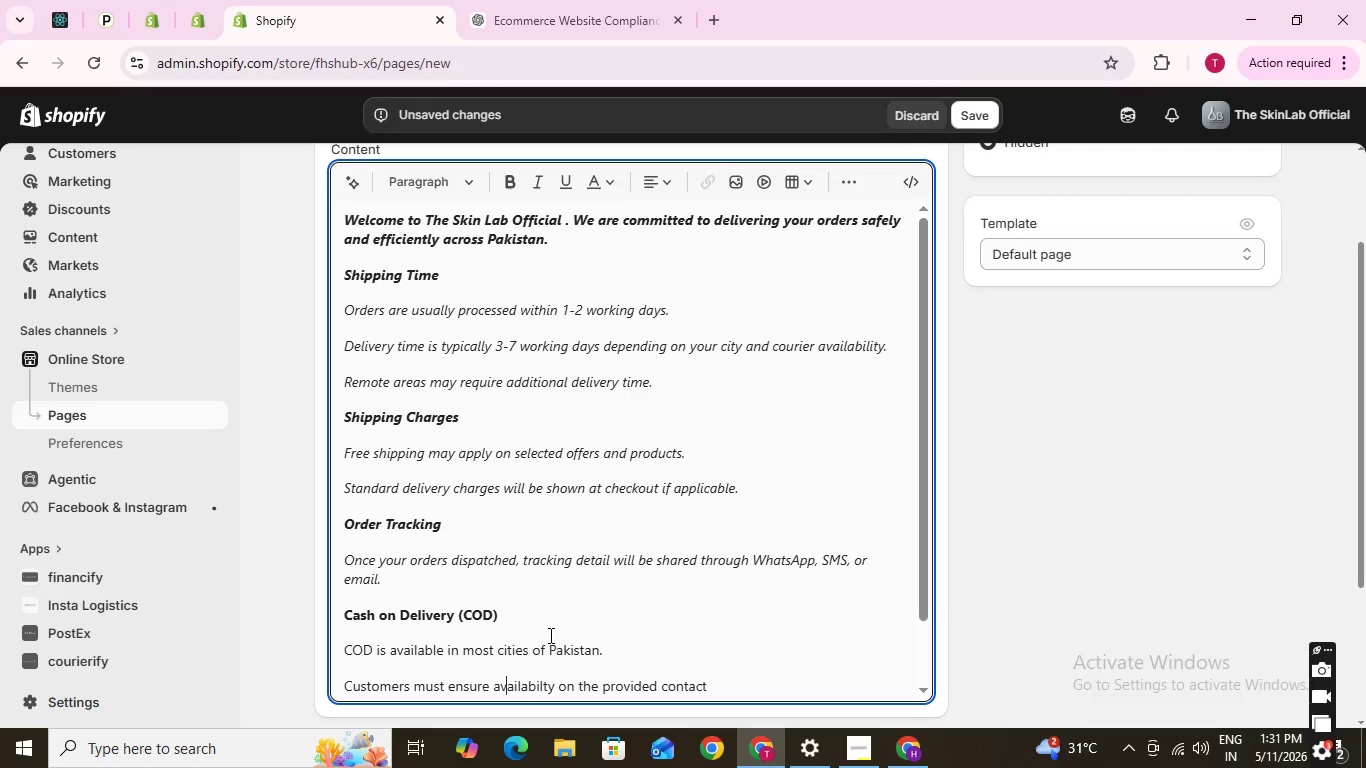 
hold_key(key=ArrowRight, duration=1.47)
 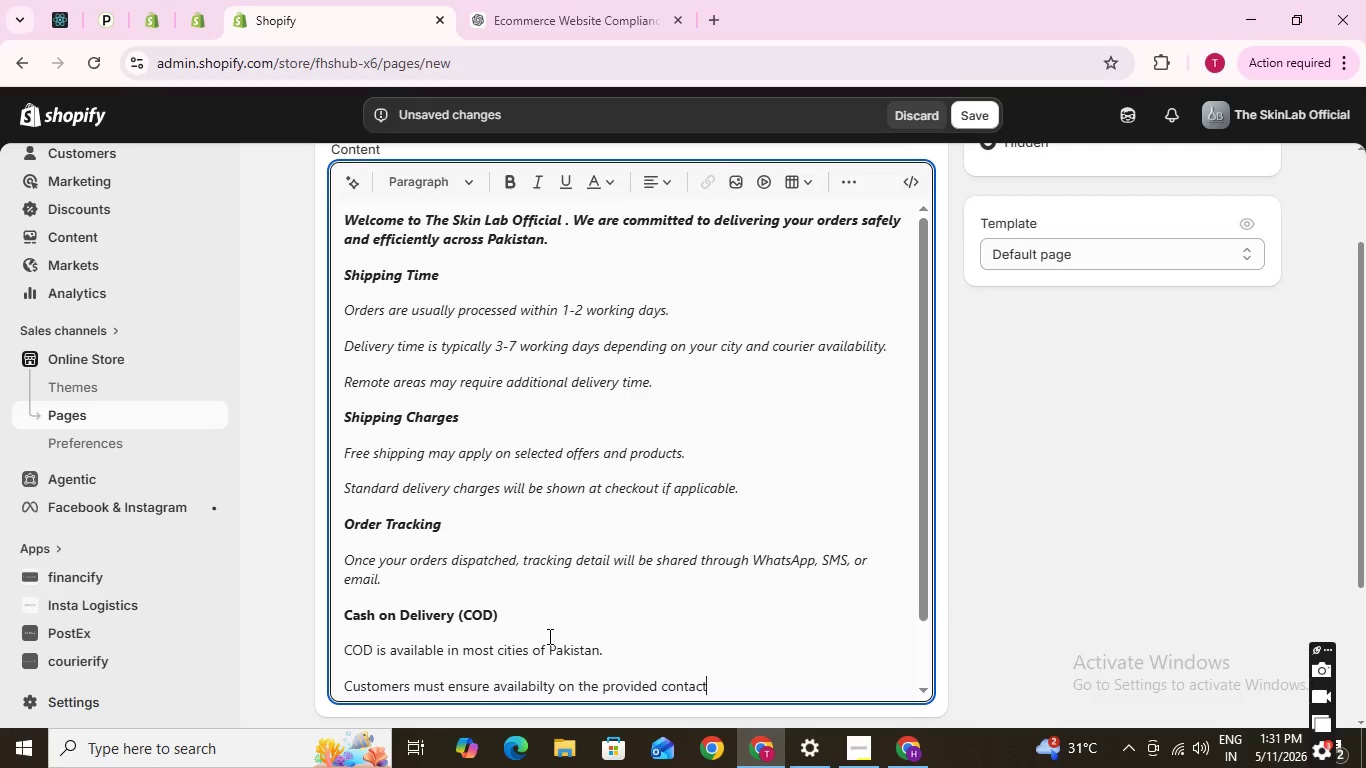 
type( number during delivert.)
 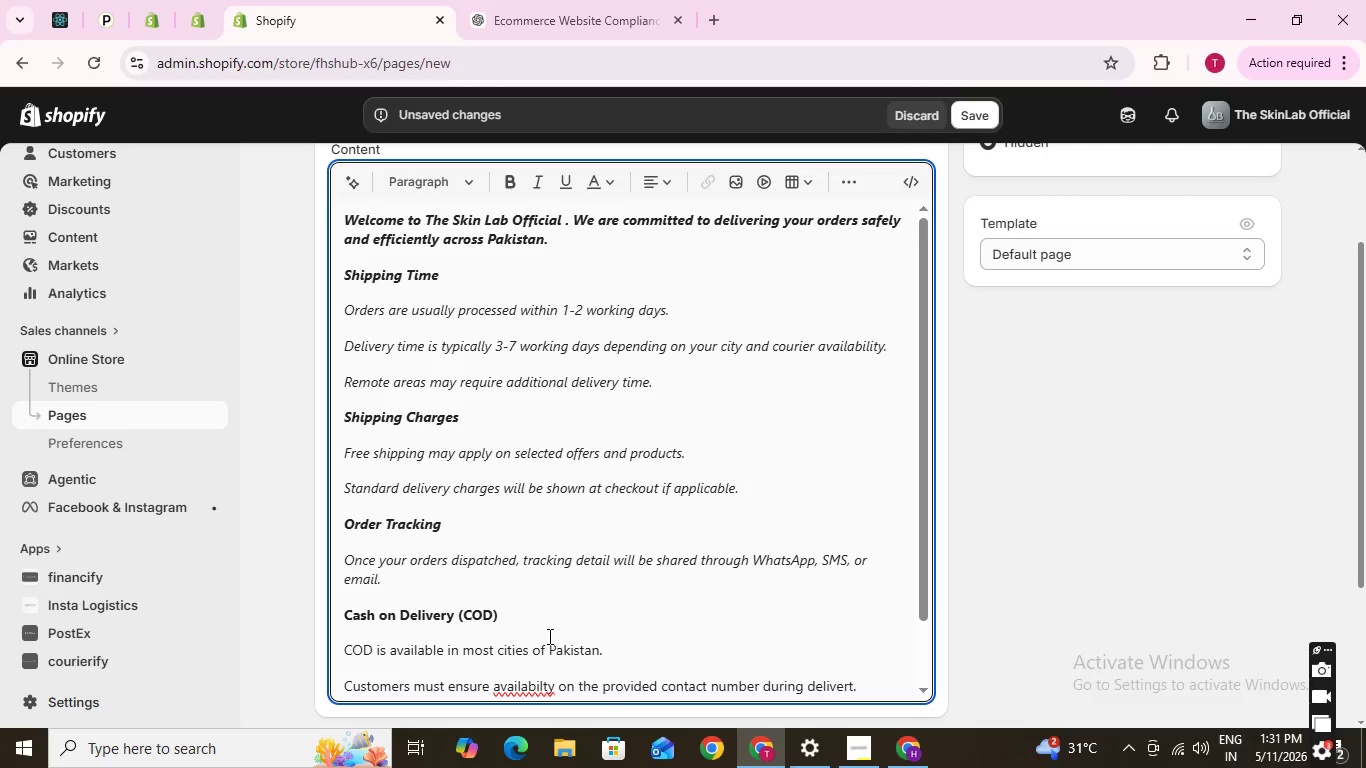 
key(Enter)
 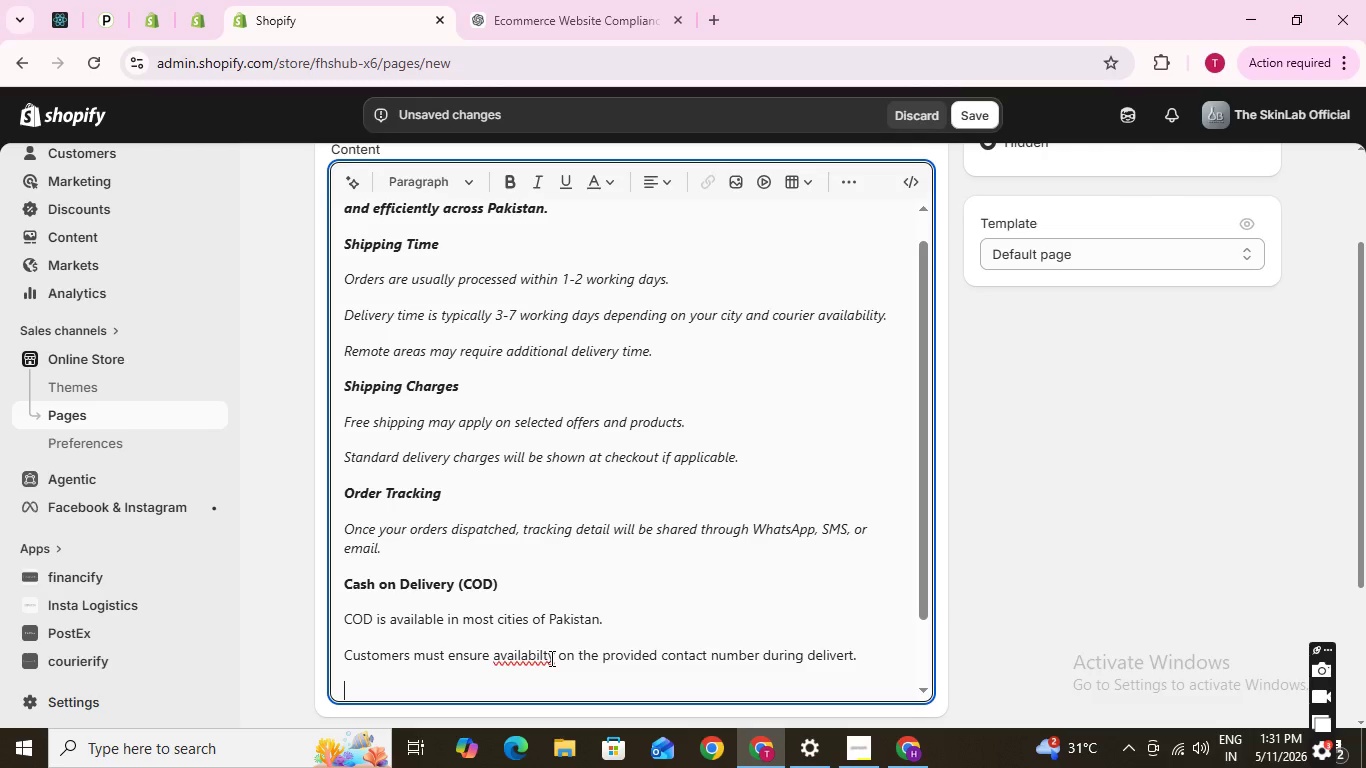 
wait(16.5)
 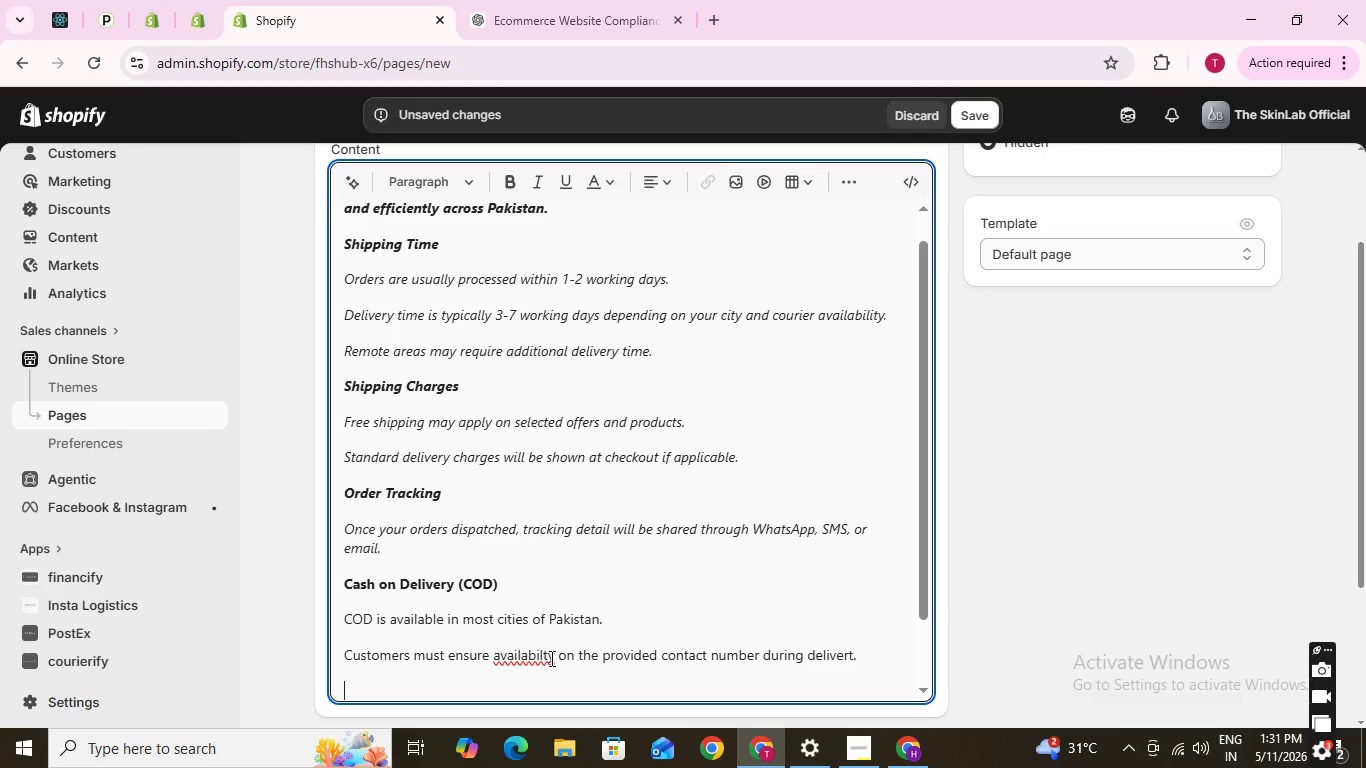 
left_click([540, 654])
 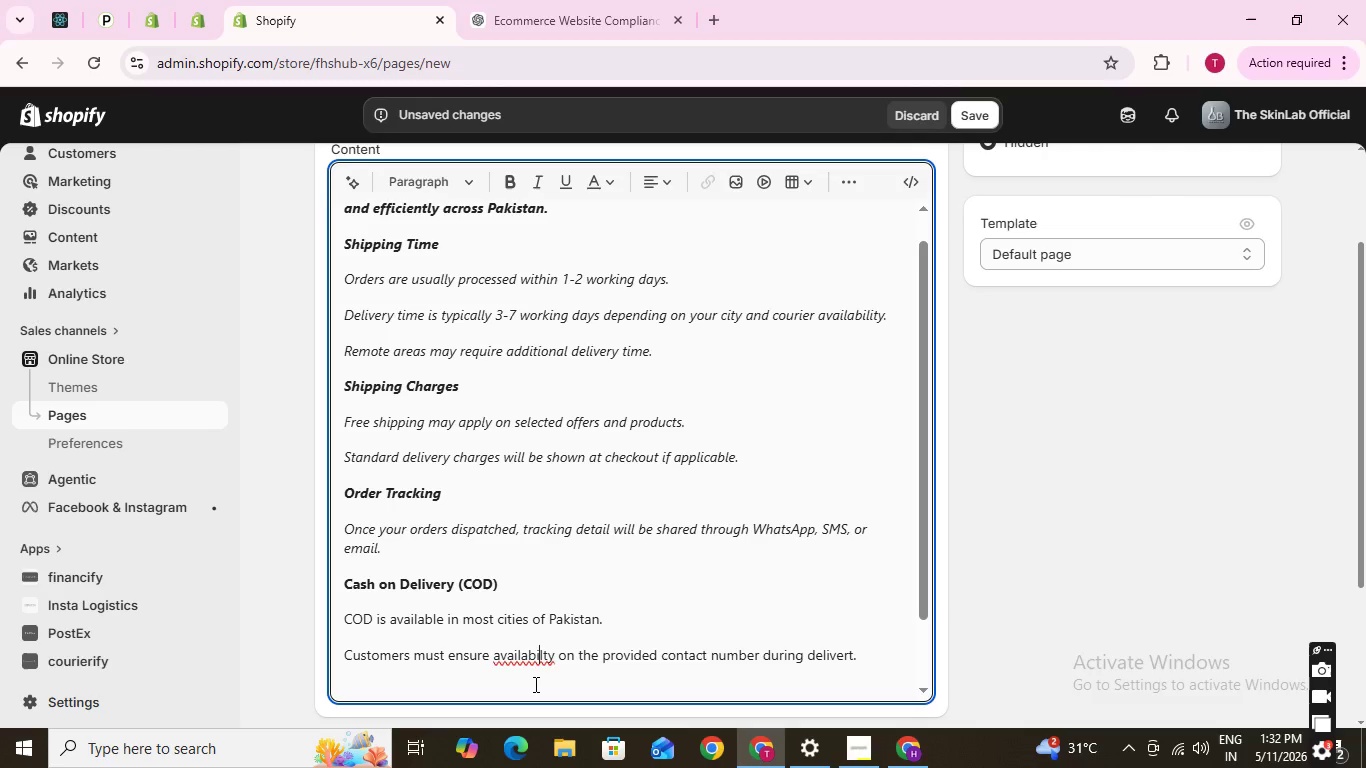 
key(ArrowRight)
 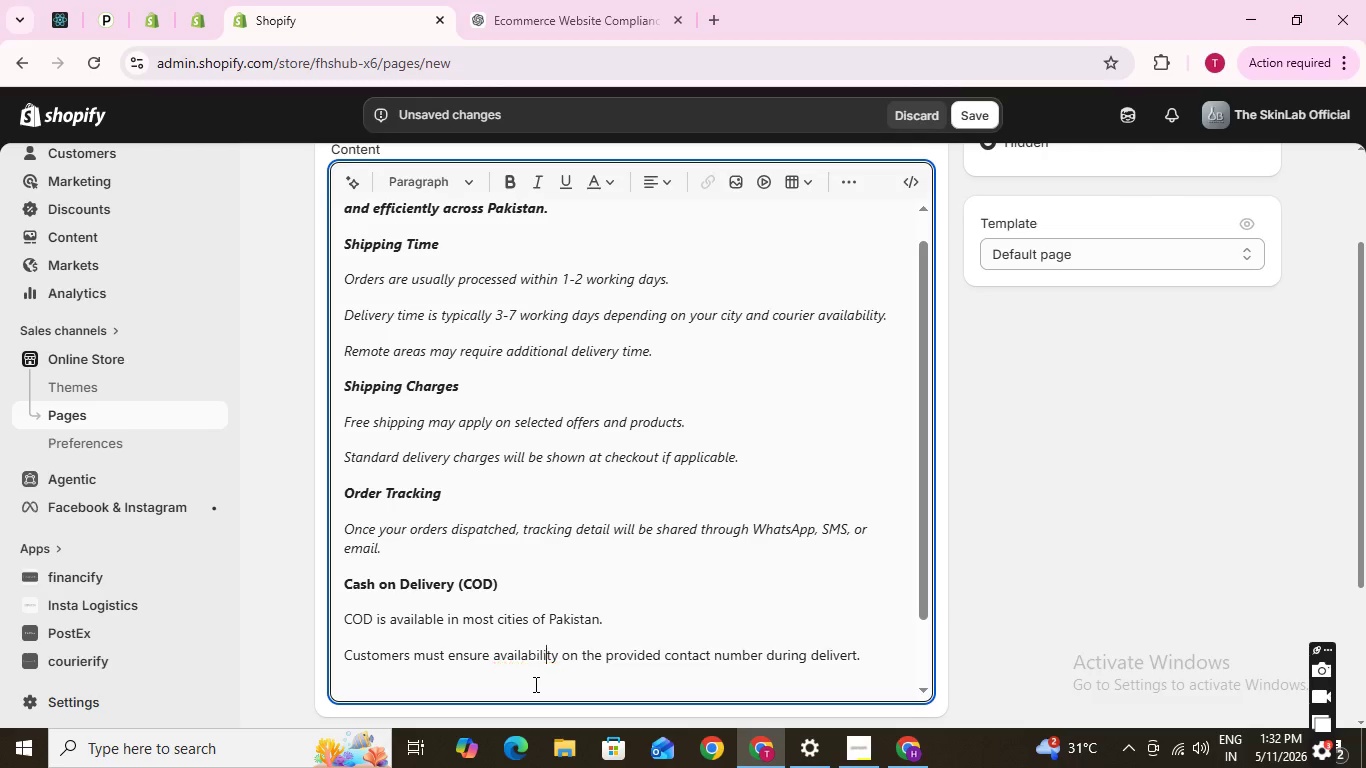 
key(I)
 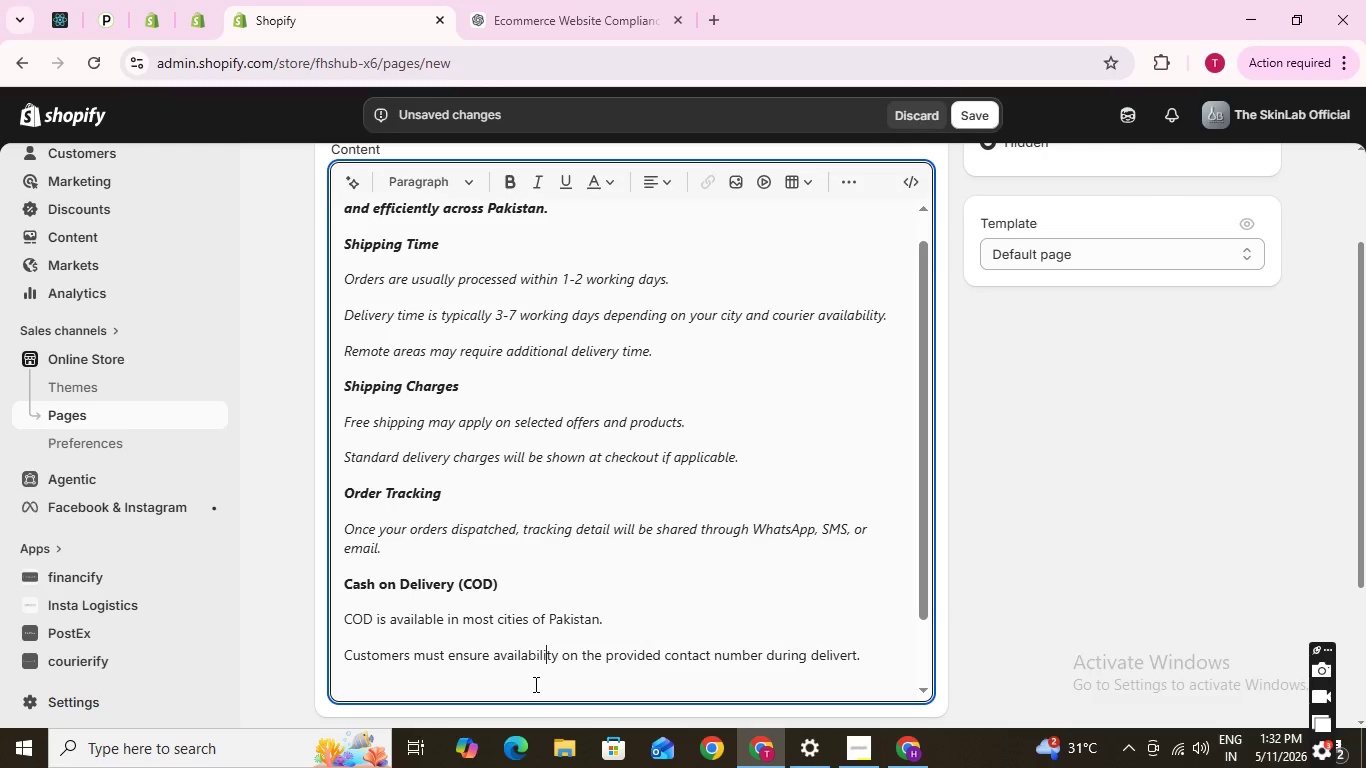 
key(ArrowDown)
 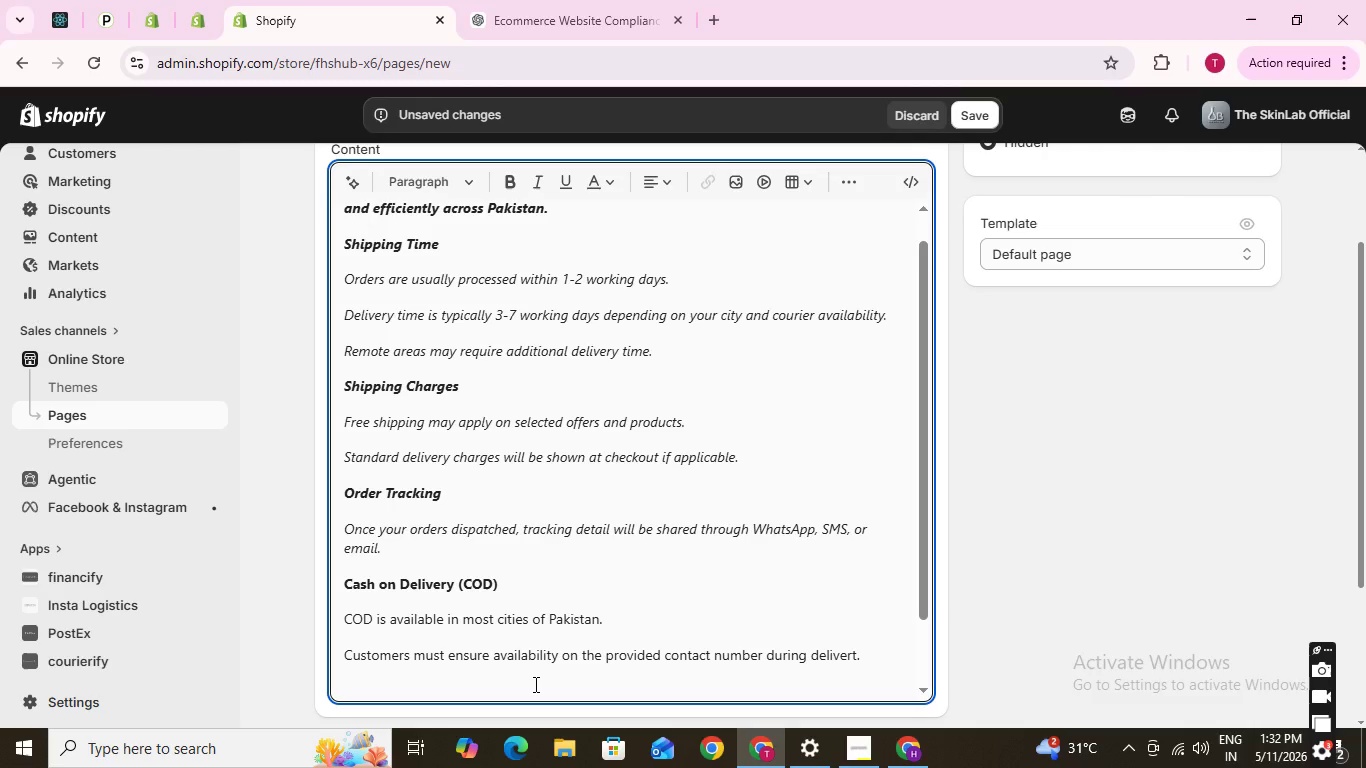 
key(Enter)
 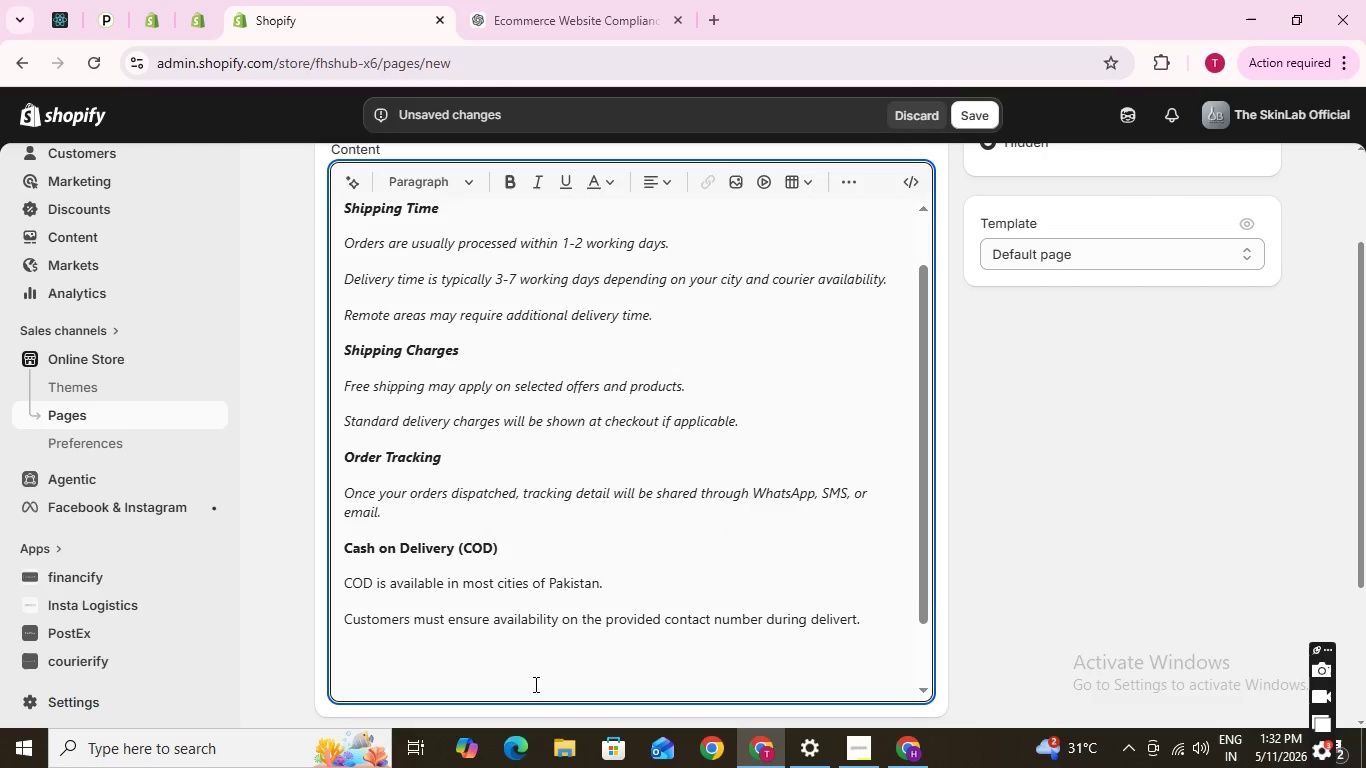 
key(Backspace)
 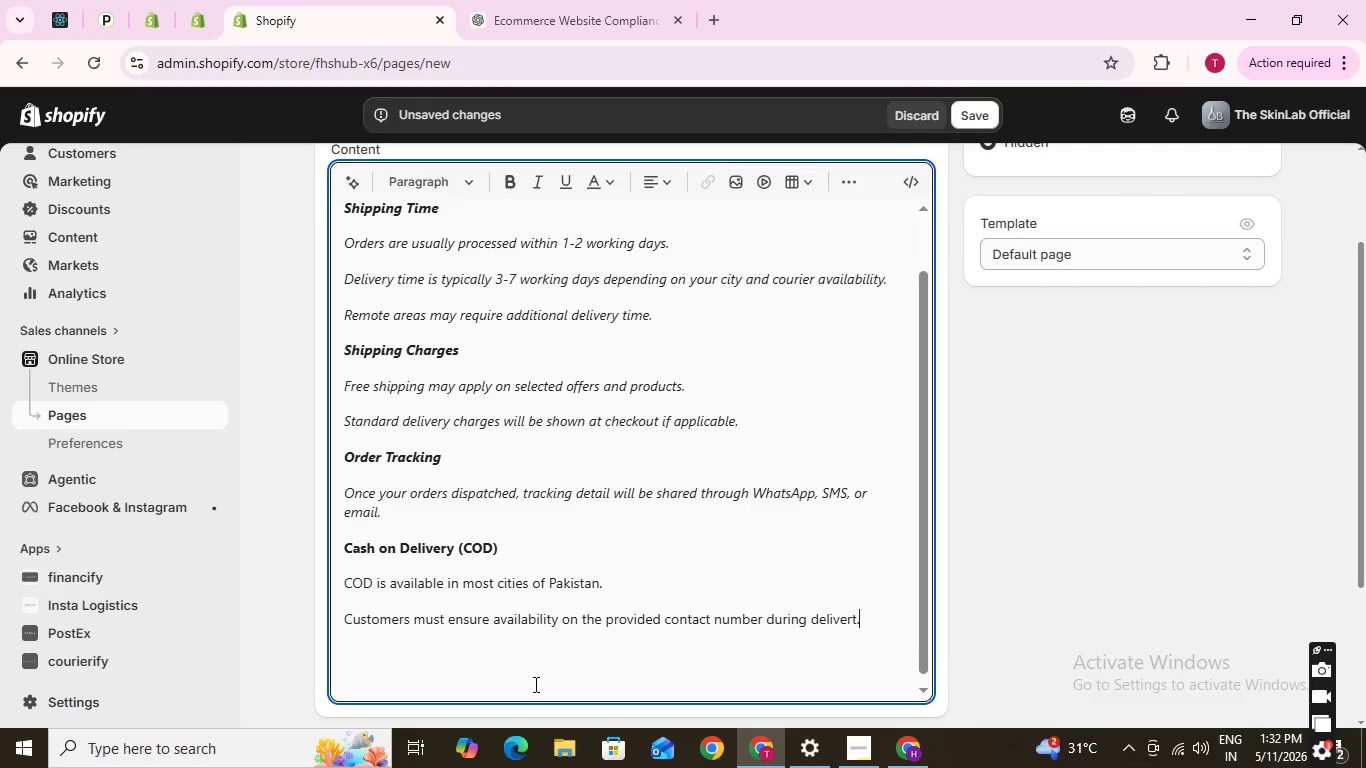 
key(Backspace)
 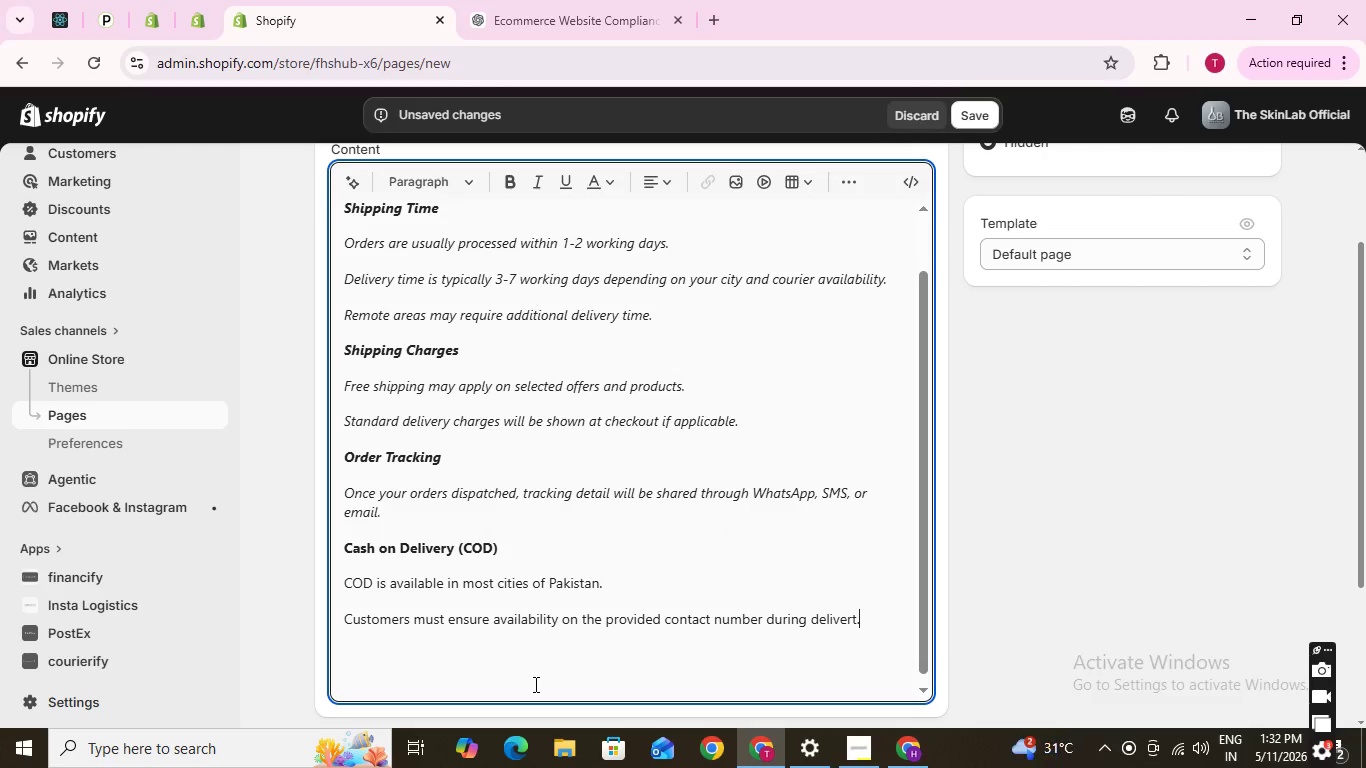 
key(Enter)
 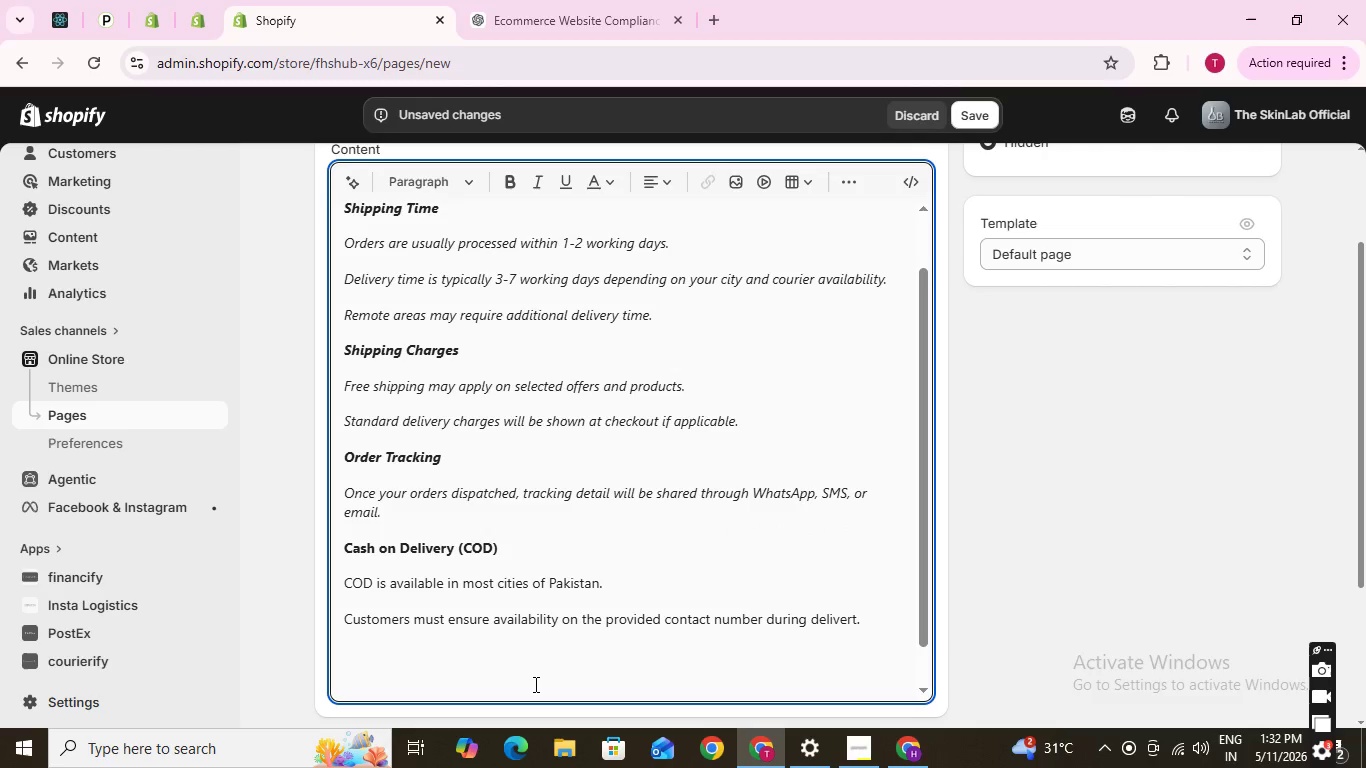 
wait(8.56)
 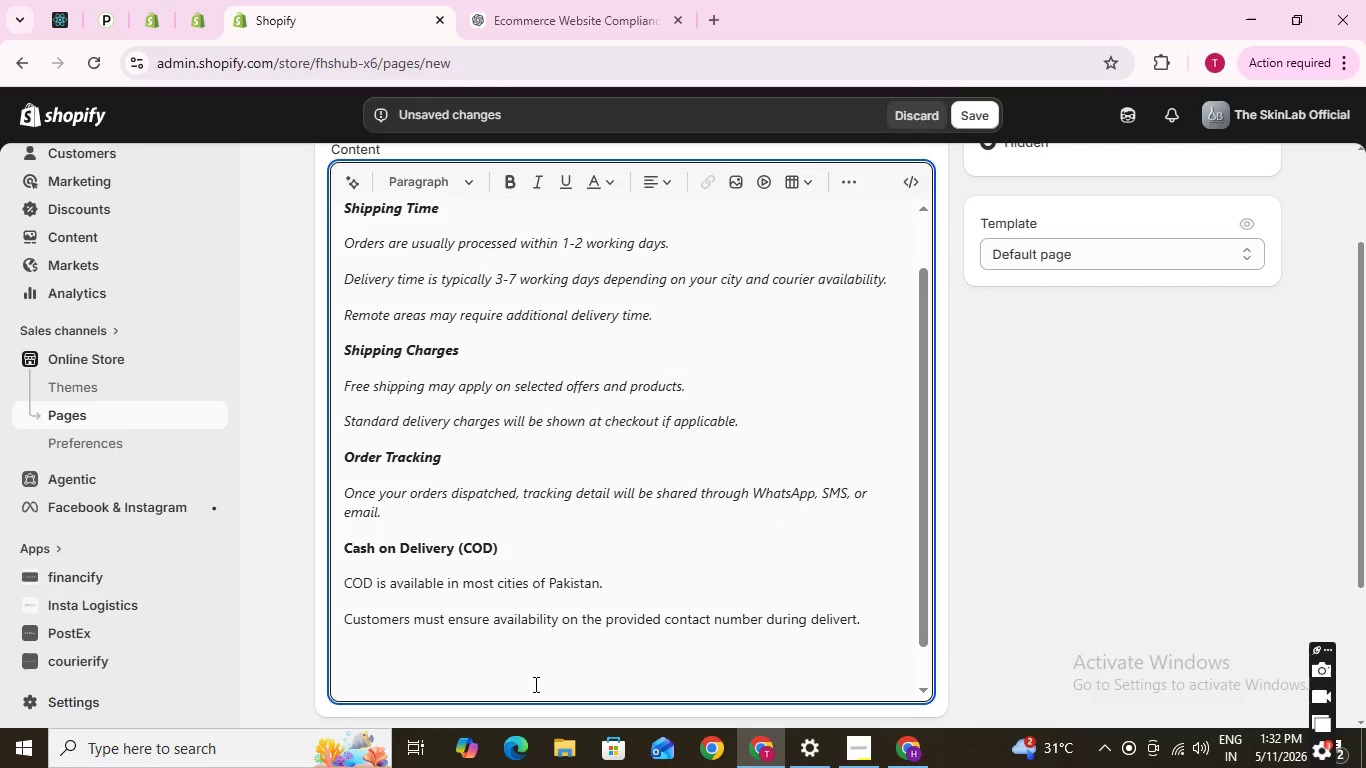 
type(Delayed or Failed Deliv)
 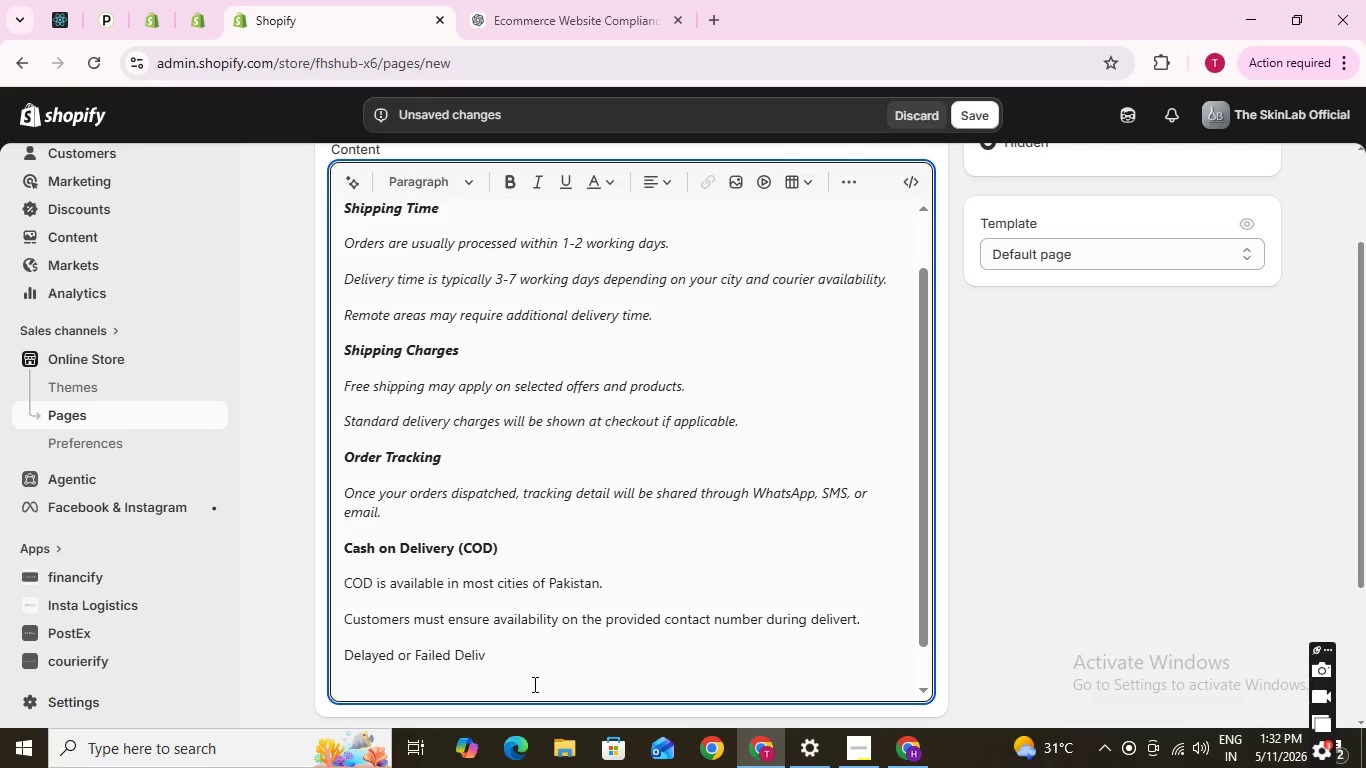 
type(eries)
 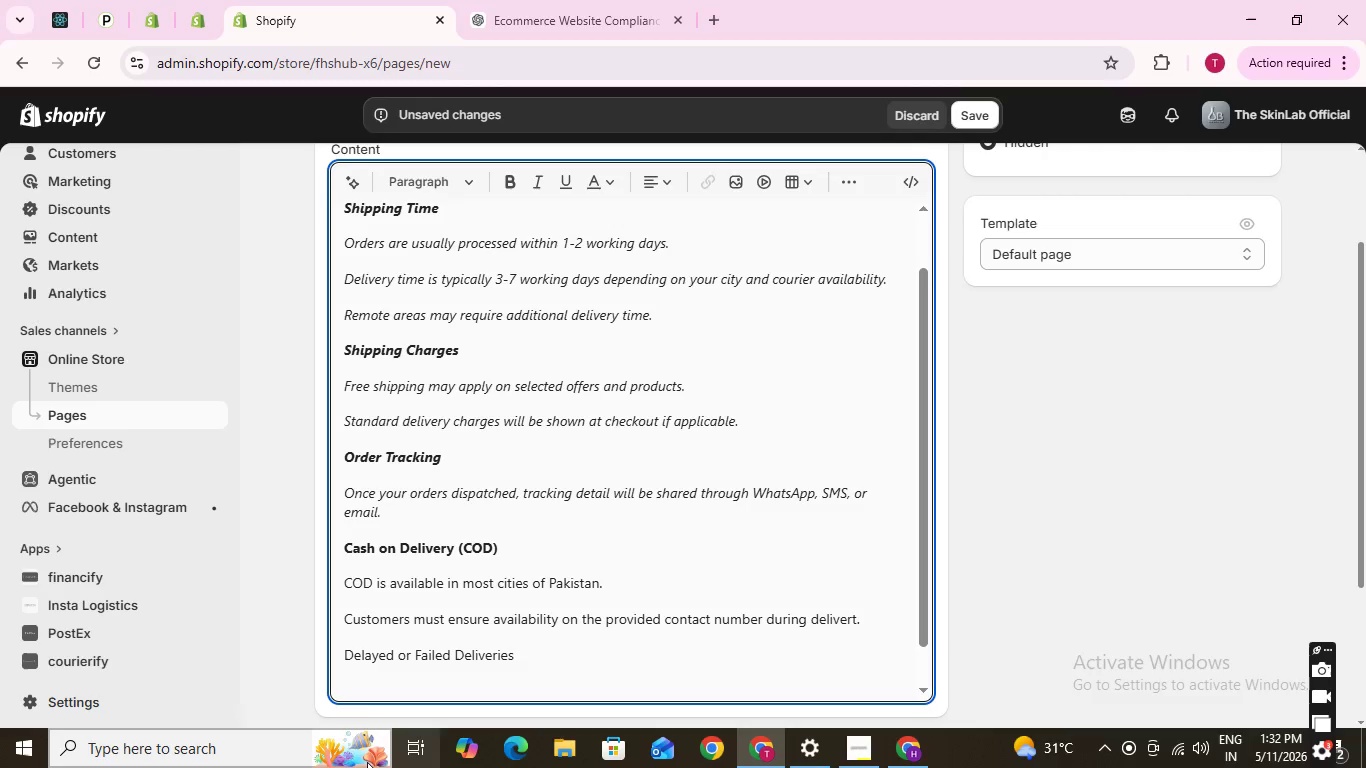 
wait(7.7)
 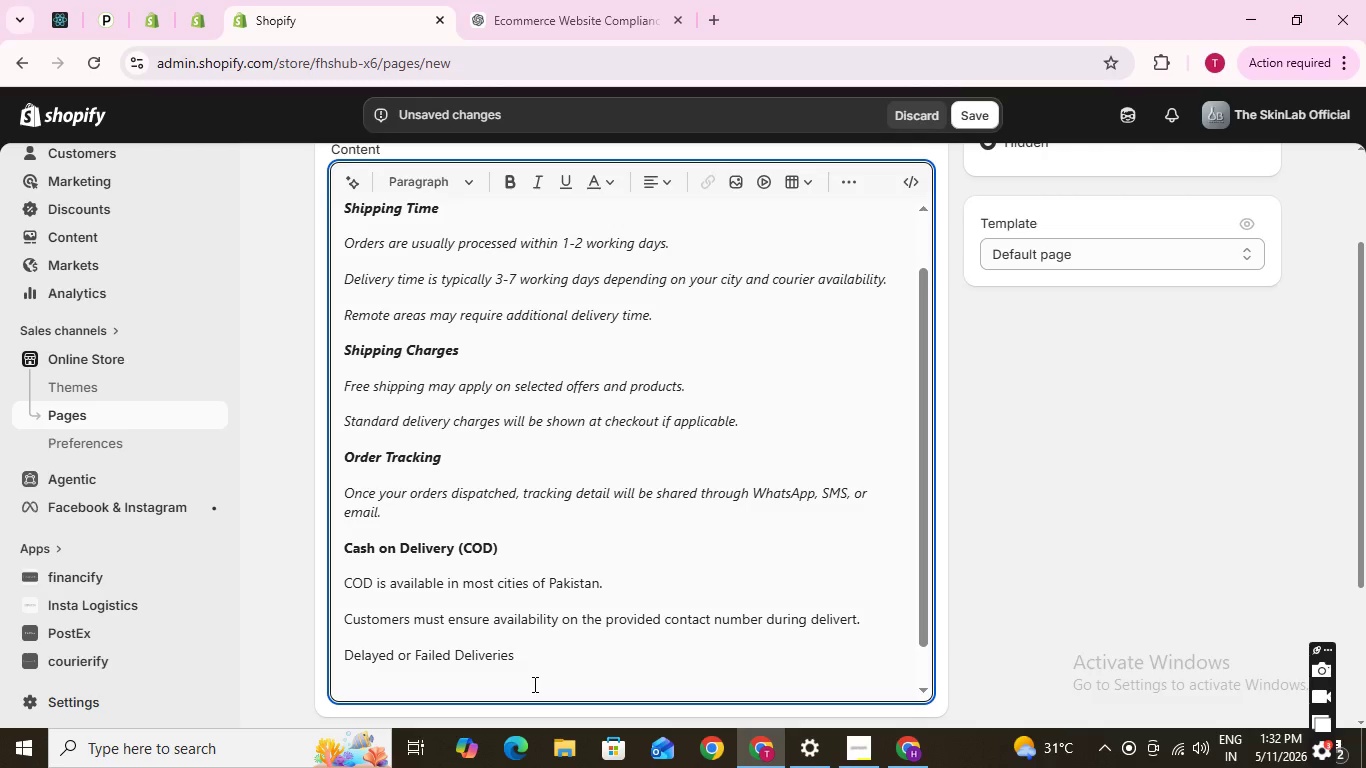 
left_click_drag(start_coordinate=[344, 655], to_coordinate=[513, 650])
 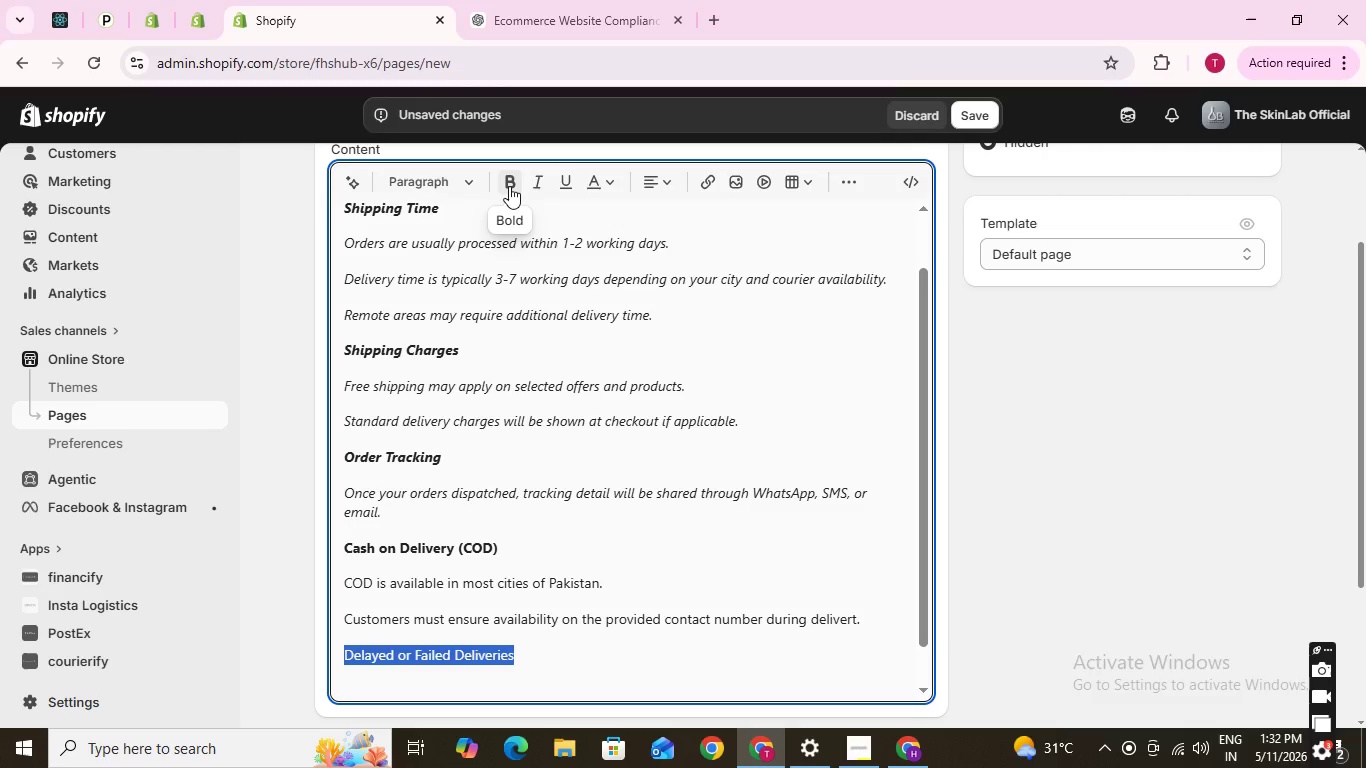 
left_click([509, 186])
 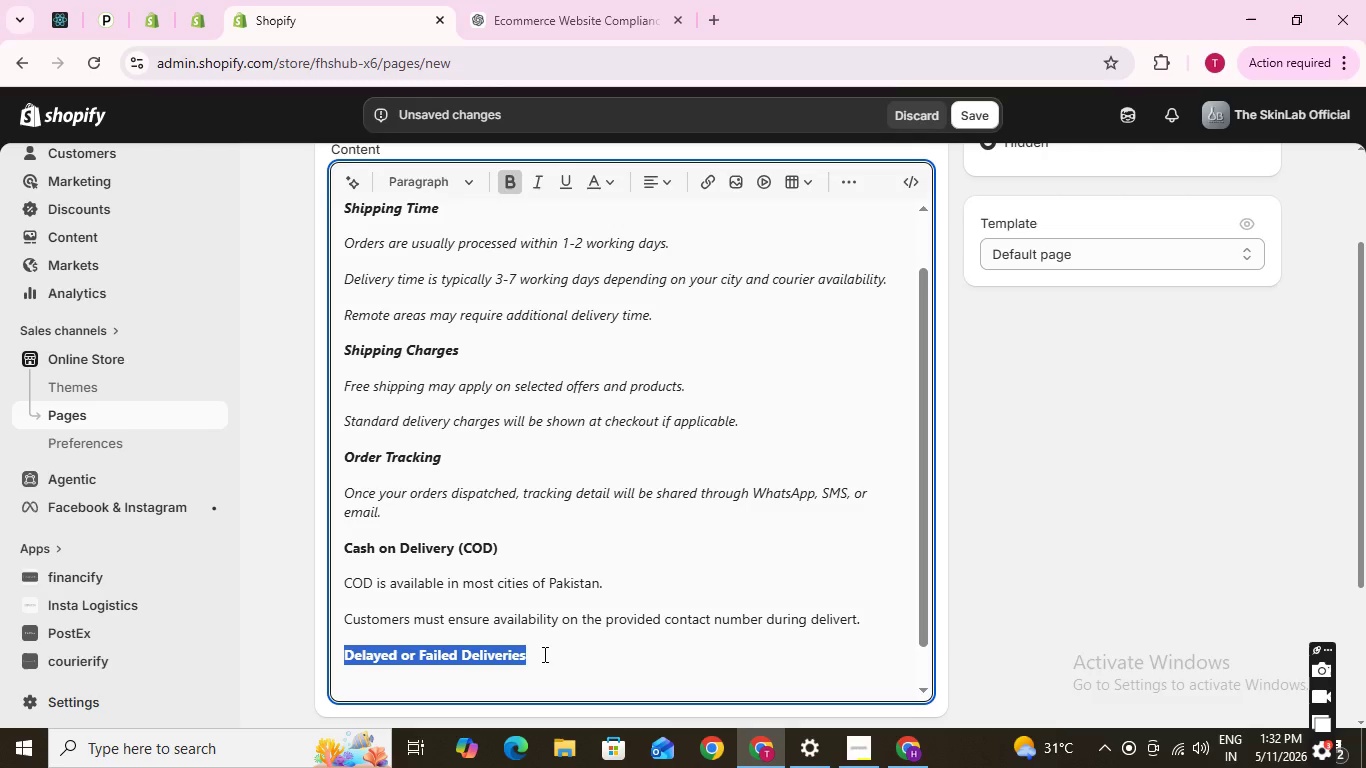 
left_click([543, 654])
 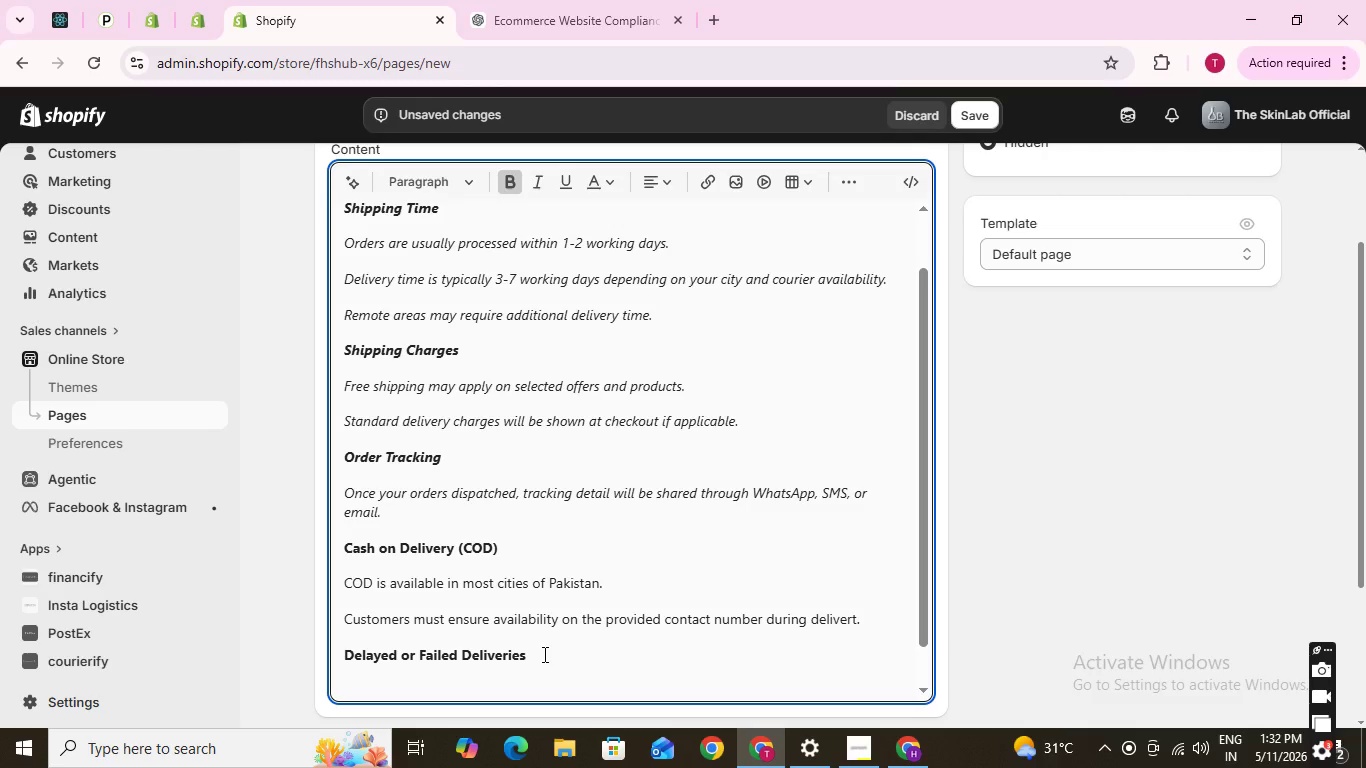 
key(Enter)
 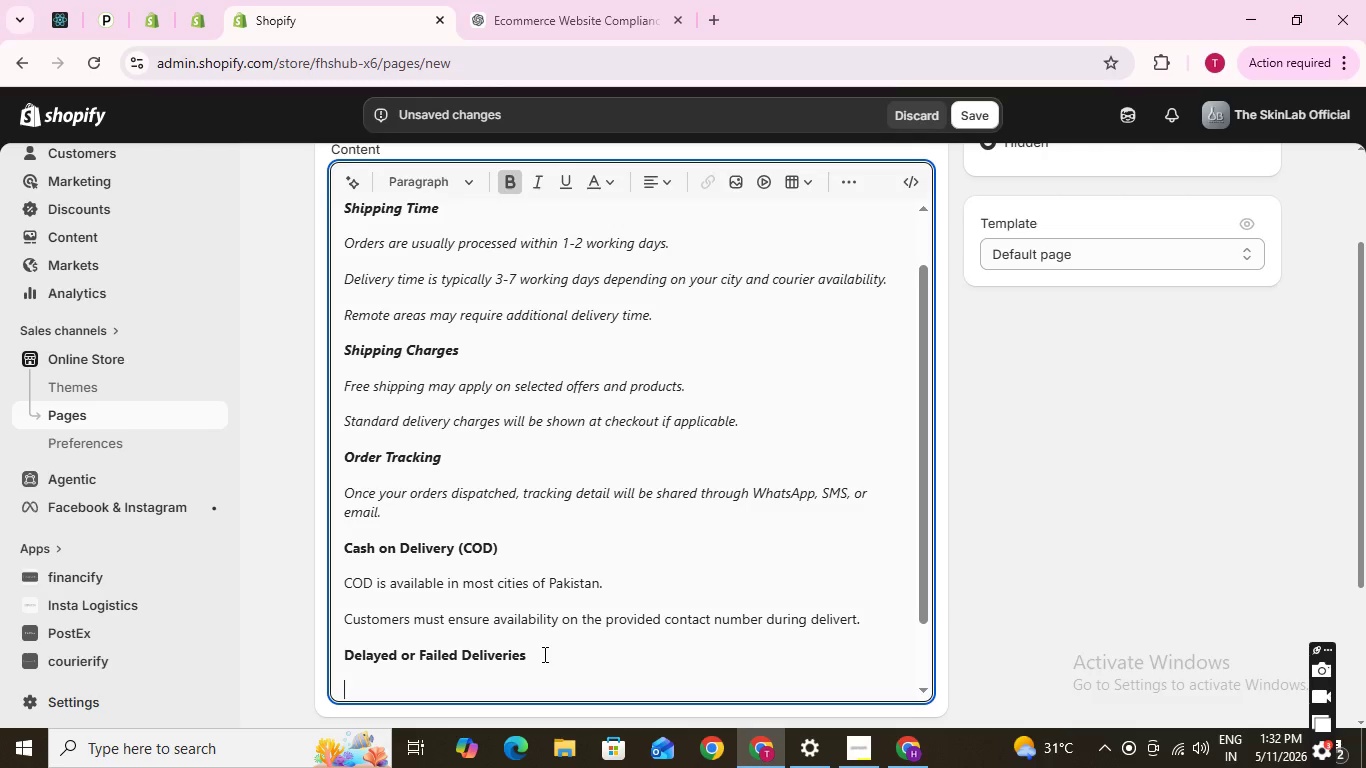 
key(M)
 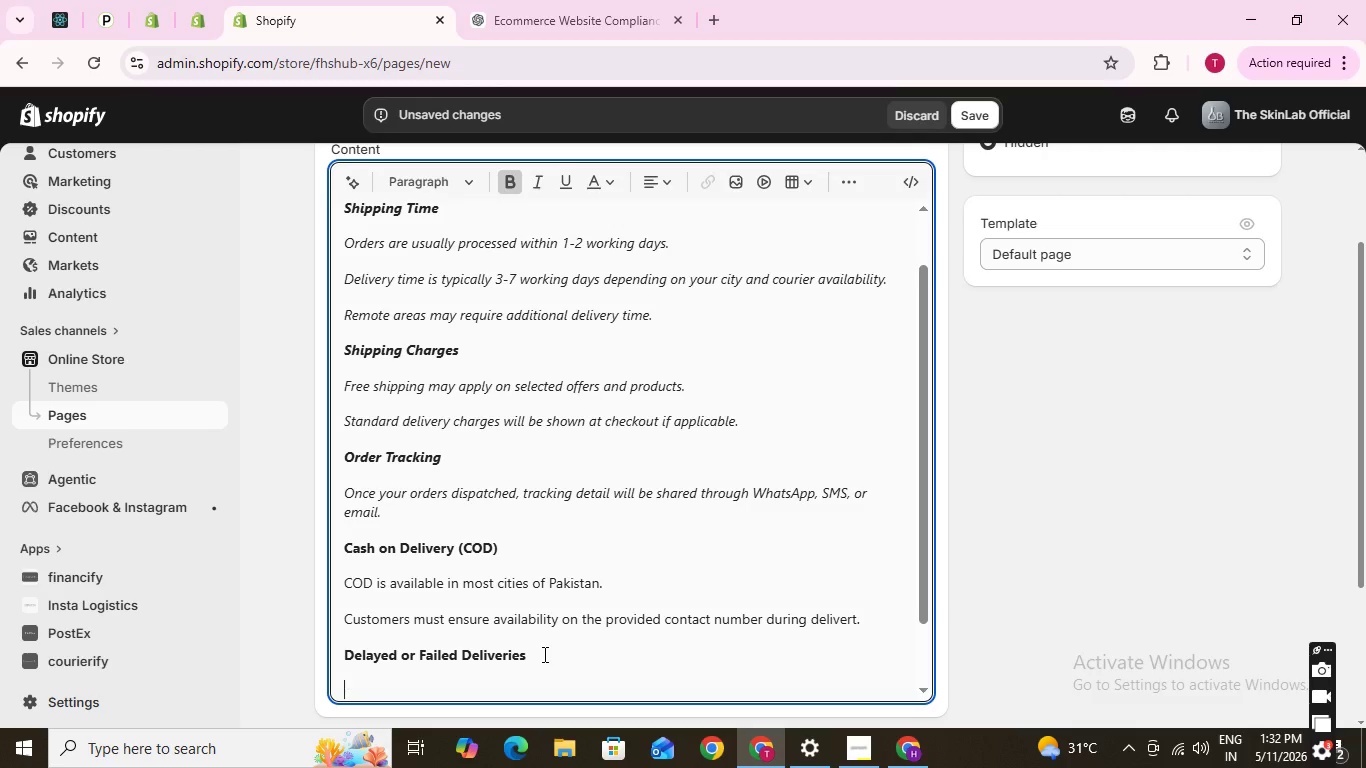 
key(Backspace)
 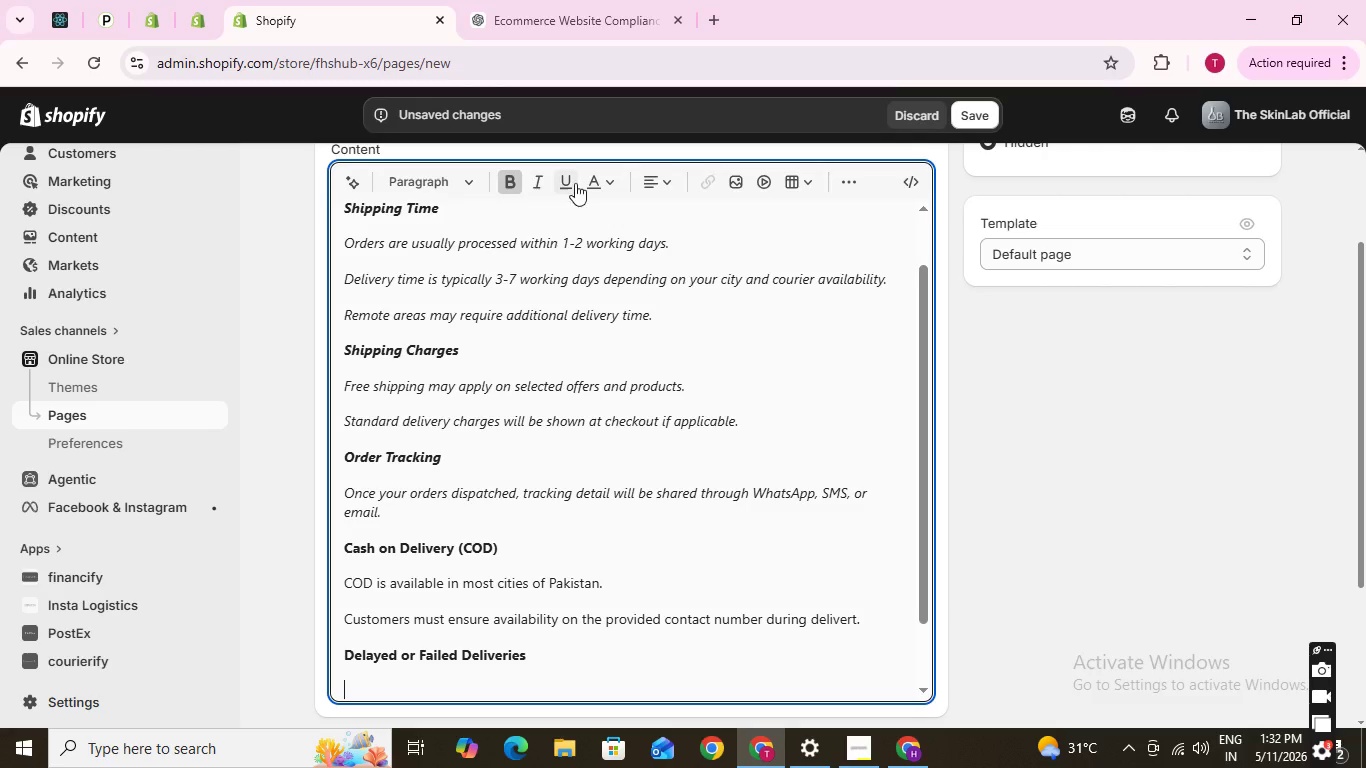 
left_click([571, 178])
 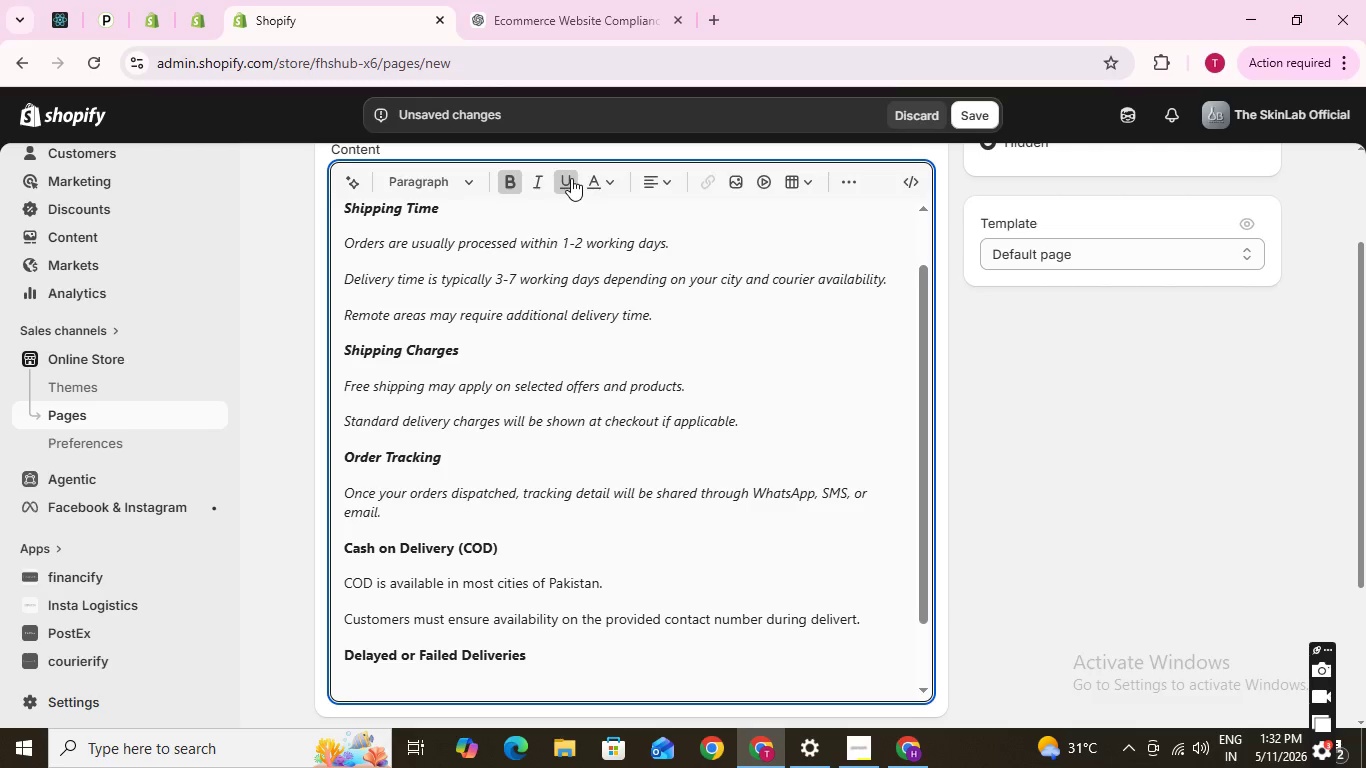 
left_click([571, 178])
 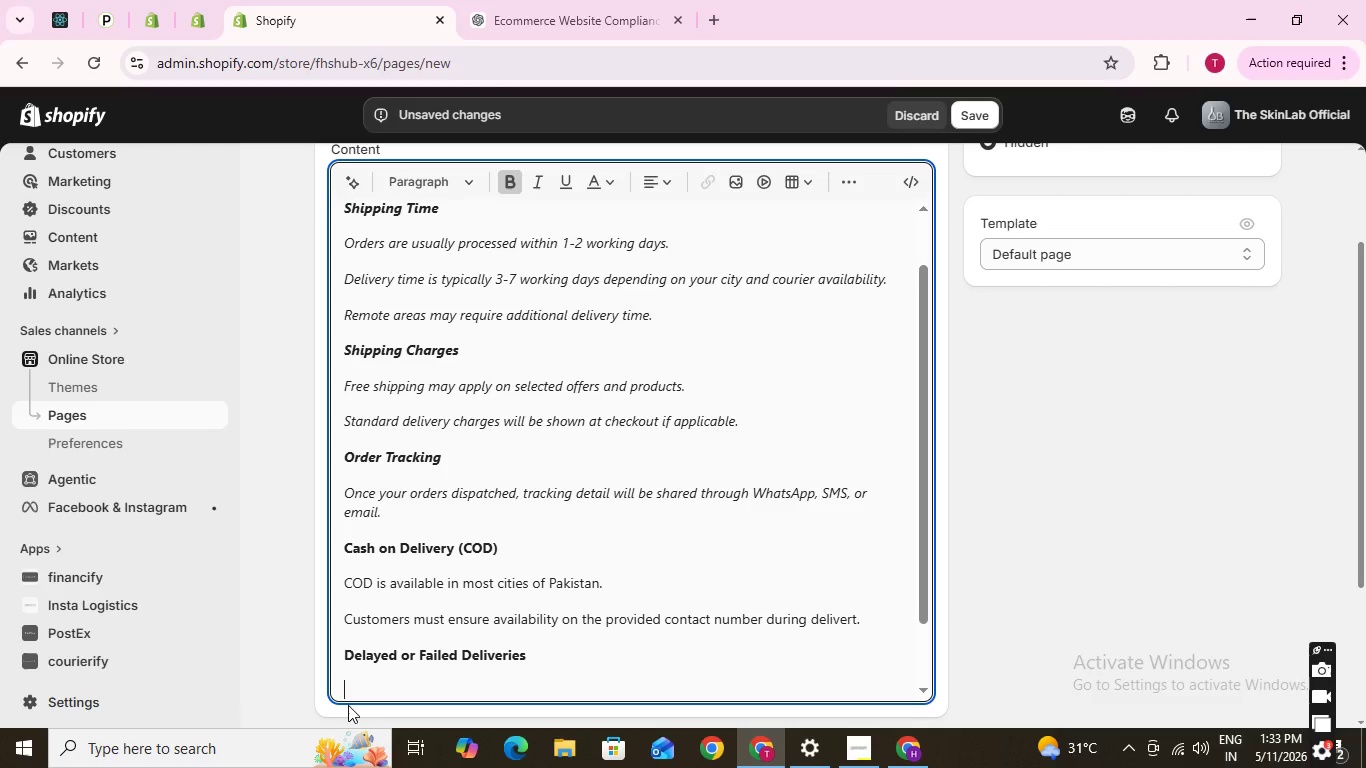 
key(N)
 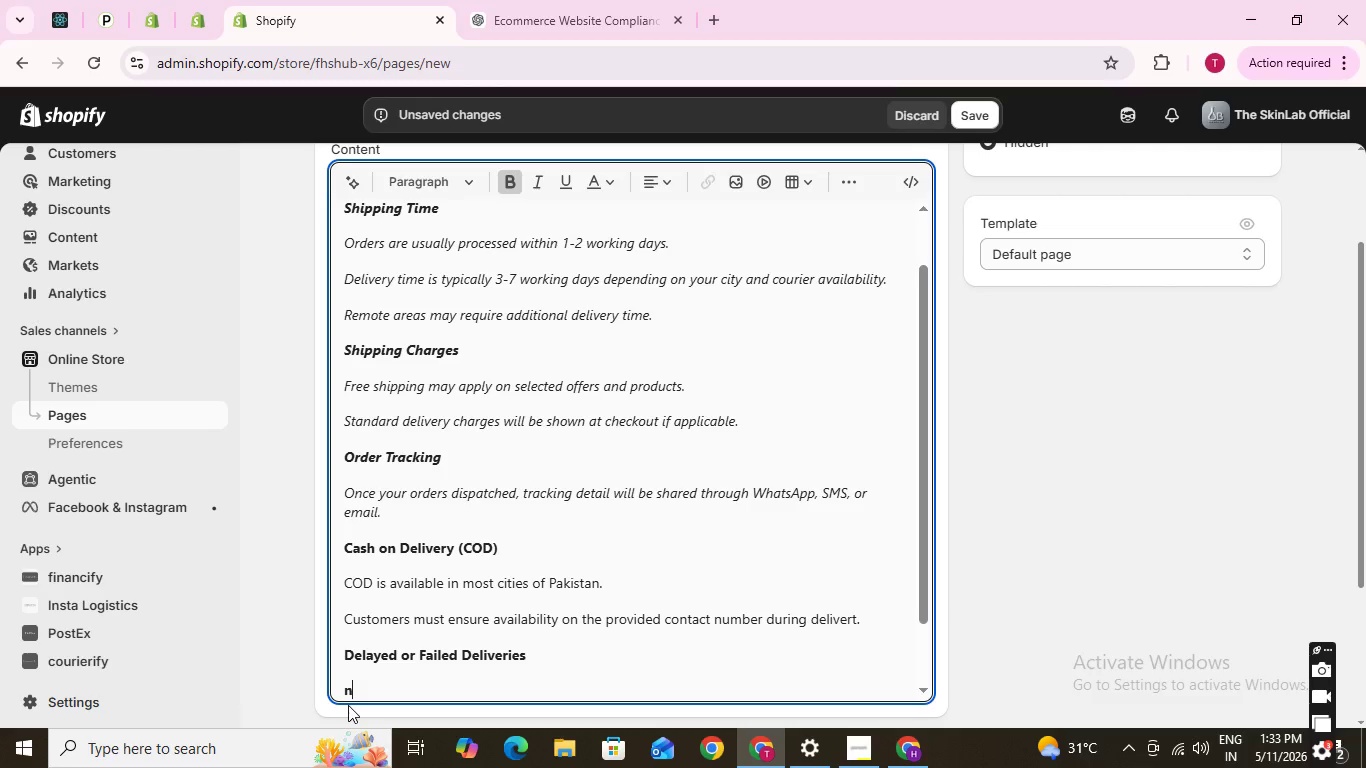 
key(Backspace)
 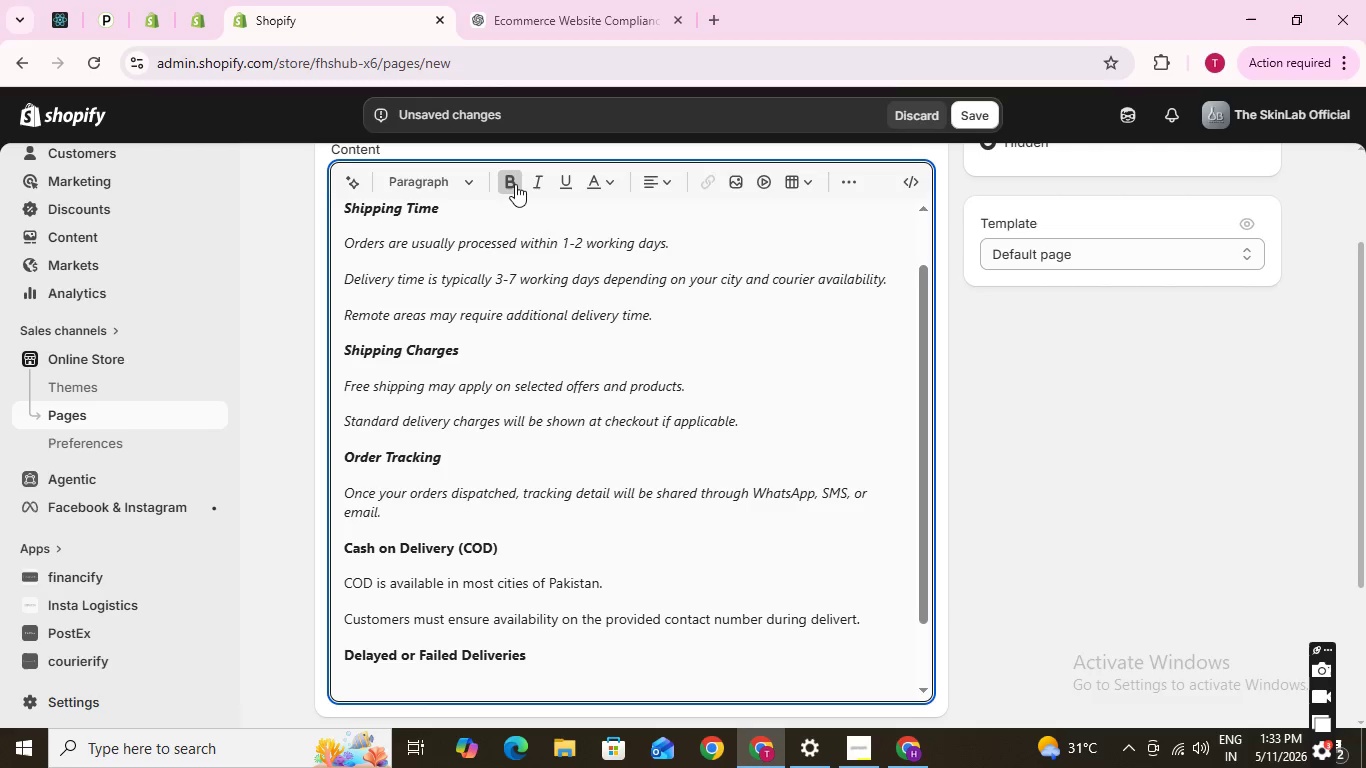 
left_click([515, 183])
 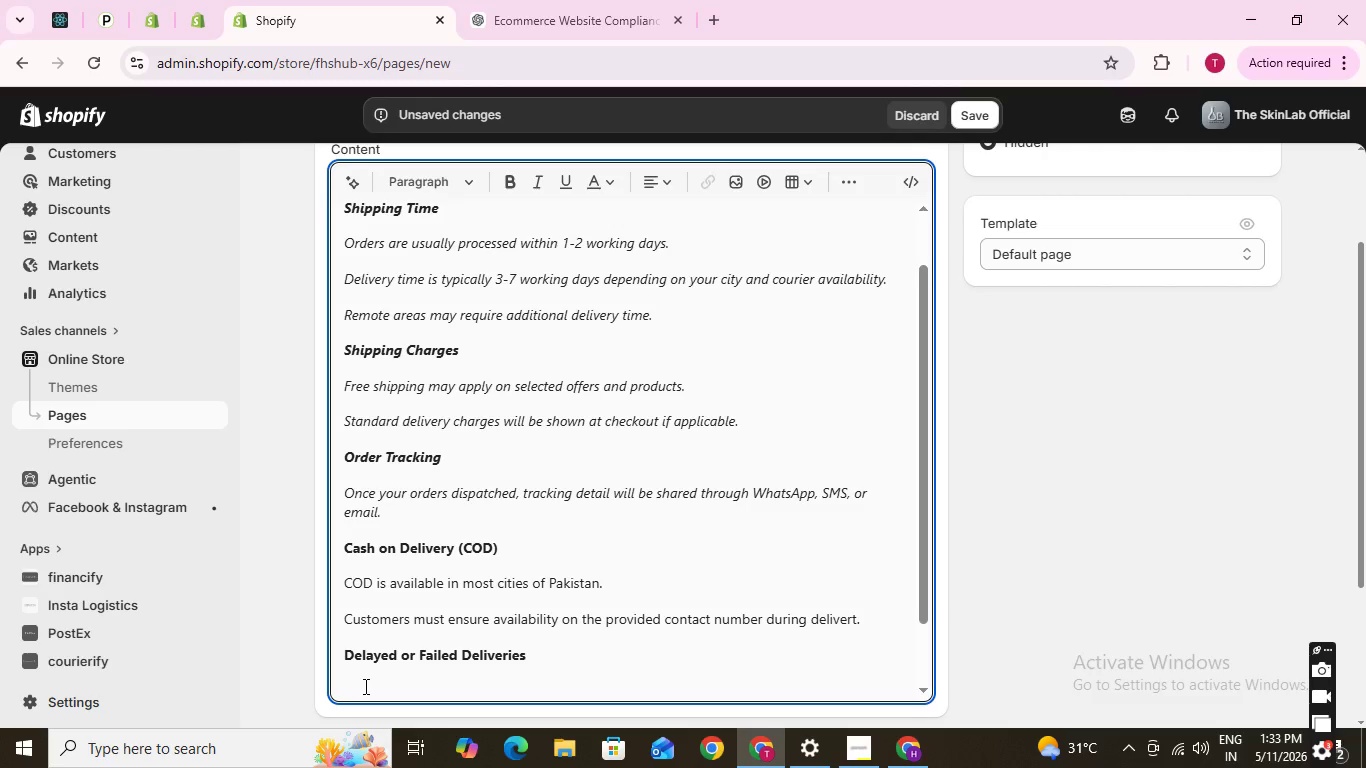 
type(bn)
key(Backspace)
key(Backspace)
 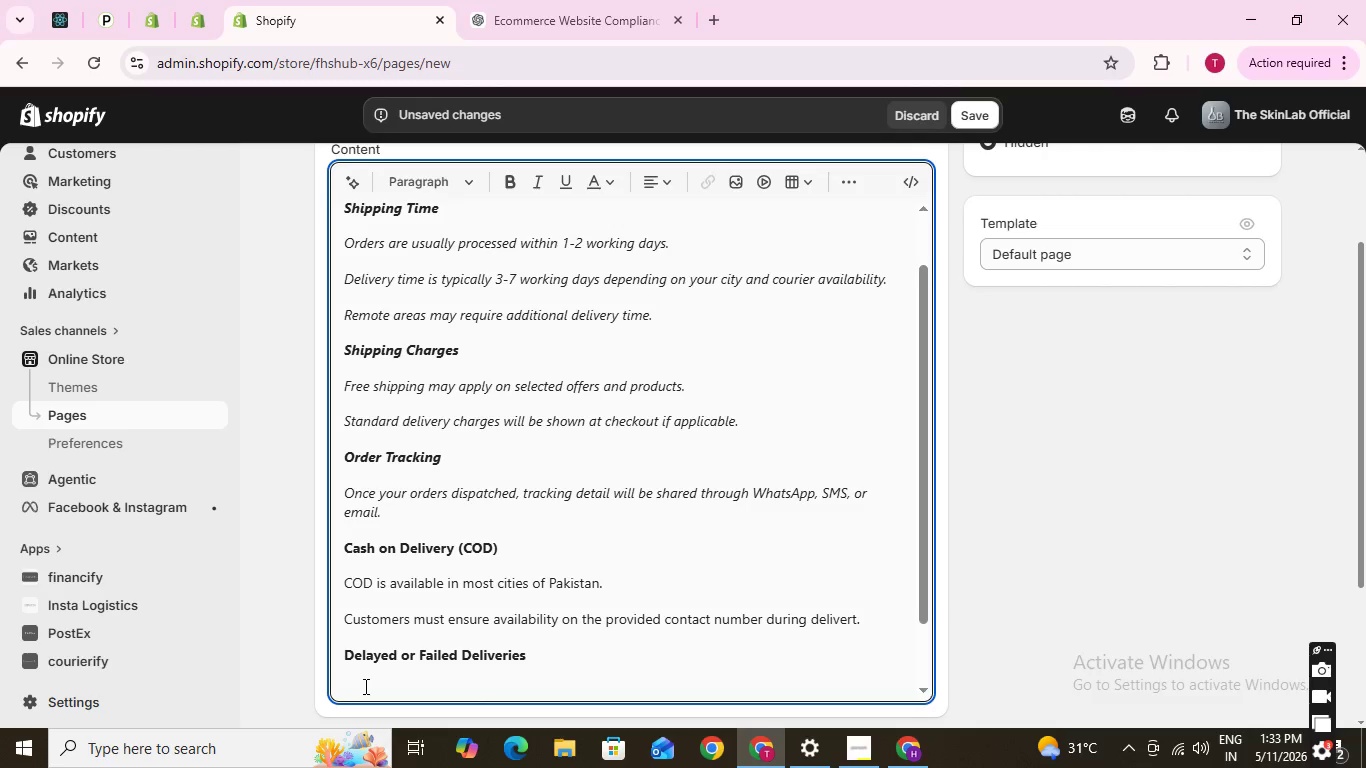 
type(Deliverydelays caused by weather,)
 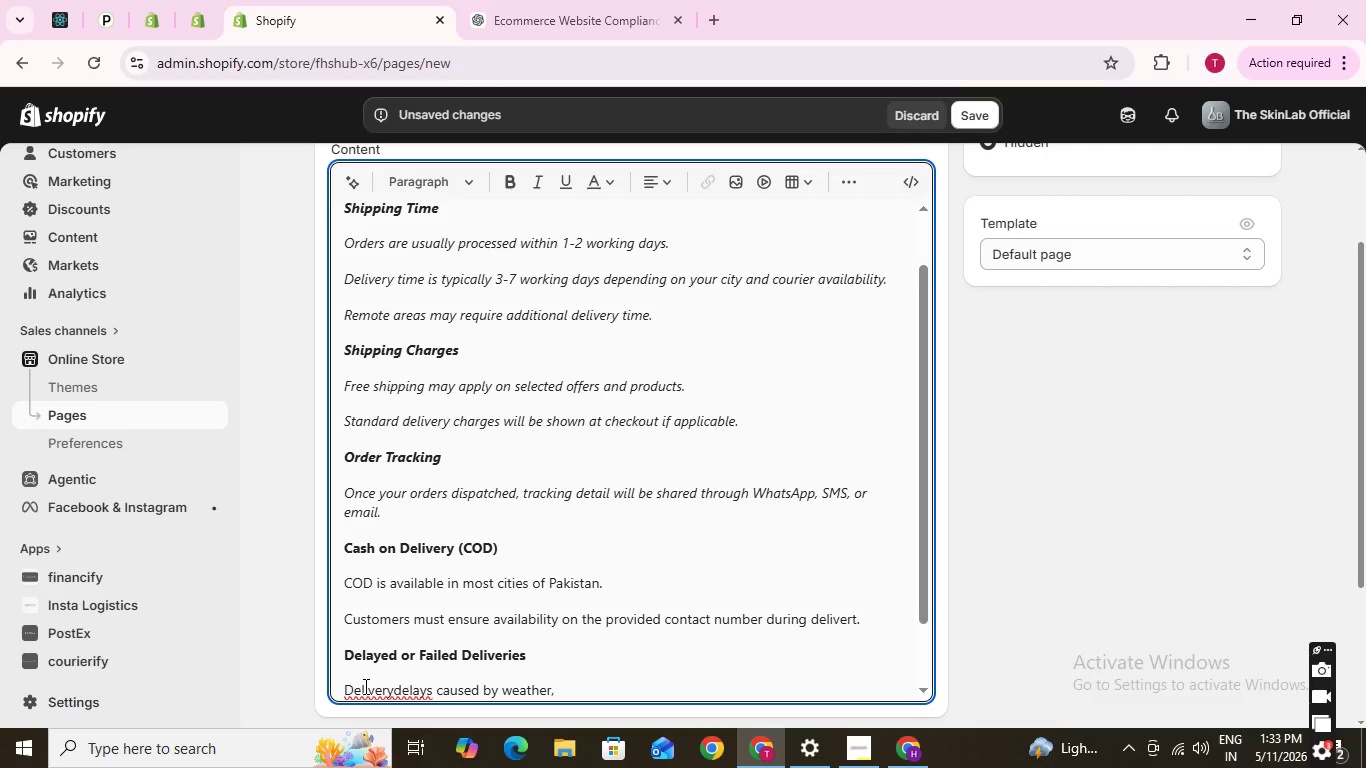 
hold_key(key=ArrowLeft, duration=1.08)
 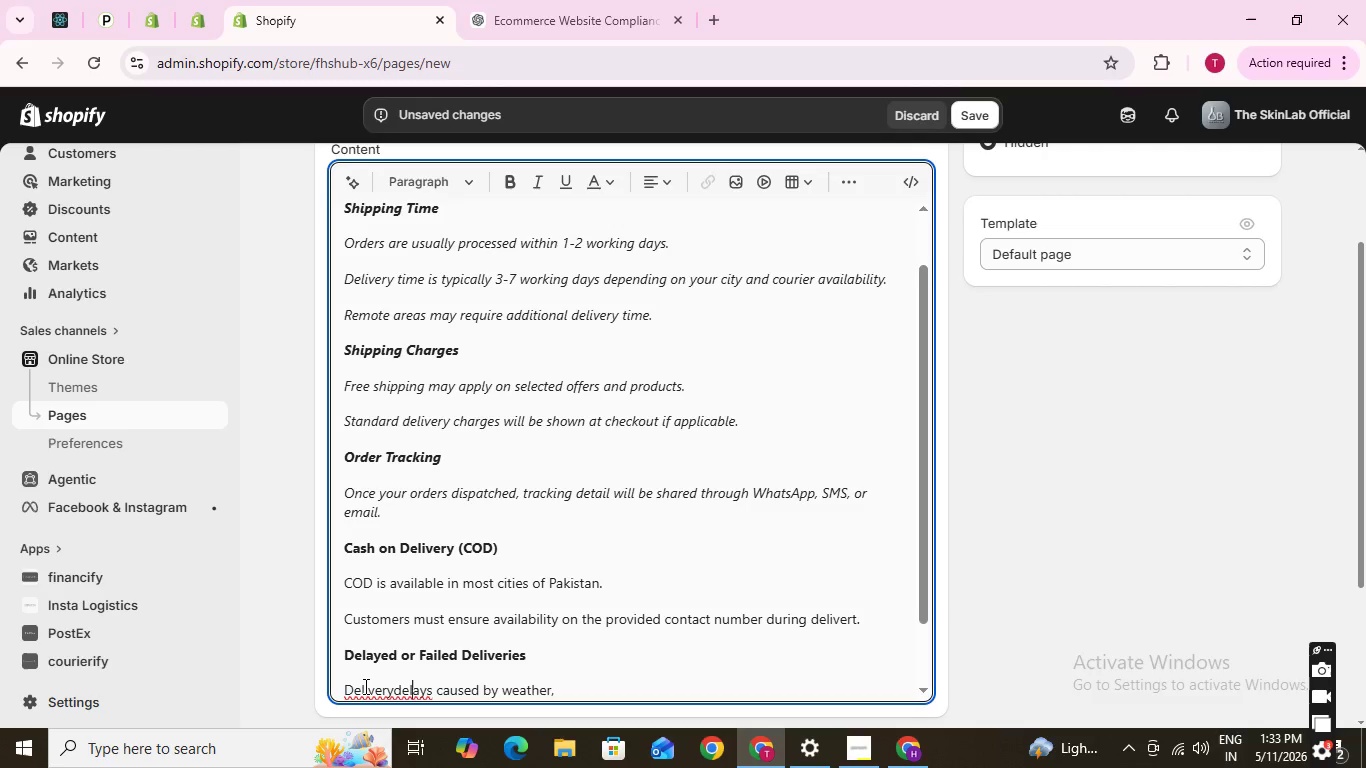 
key(ArrowLeft)
 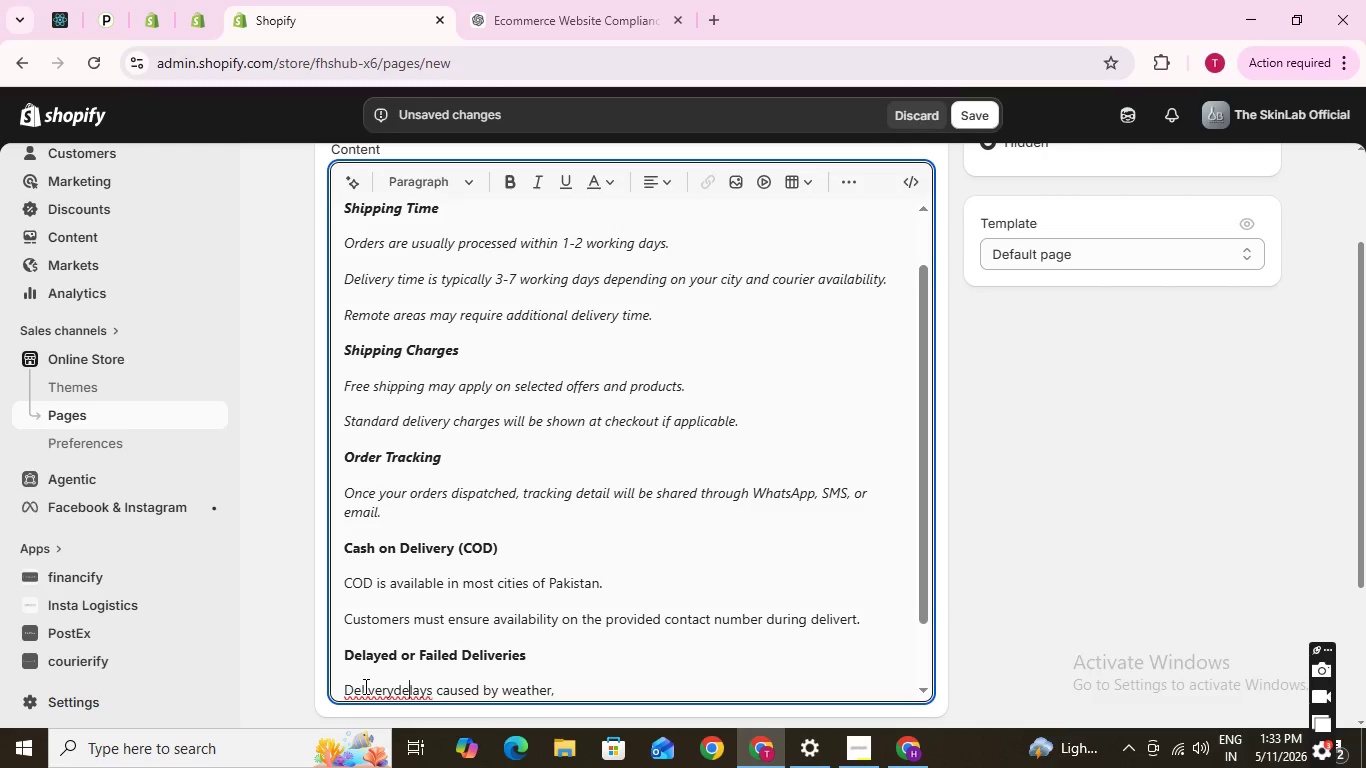 
key(ArrowLeft)
 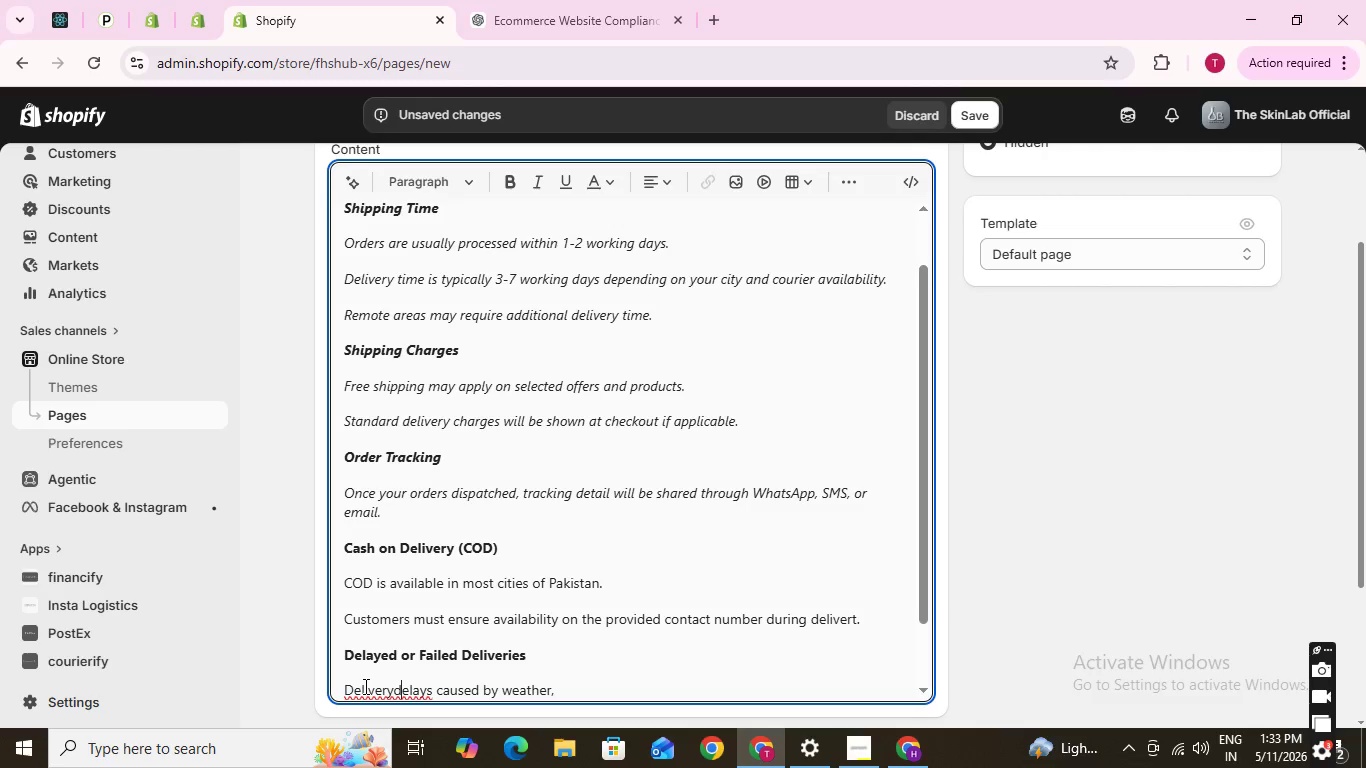 
key(ArrowLeft)
 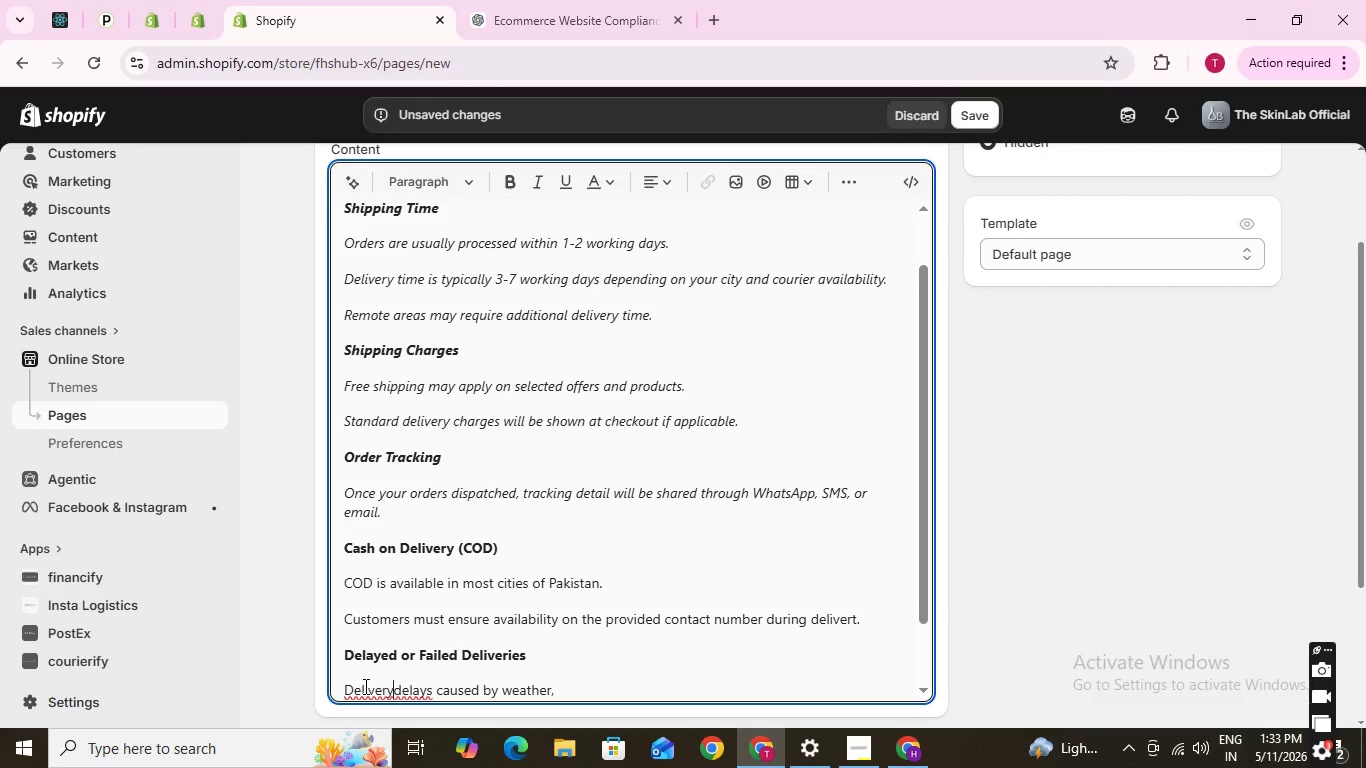 
key(ArrowLeft)
 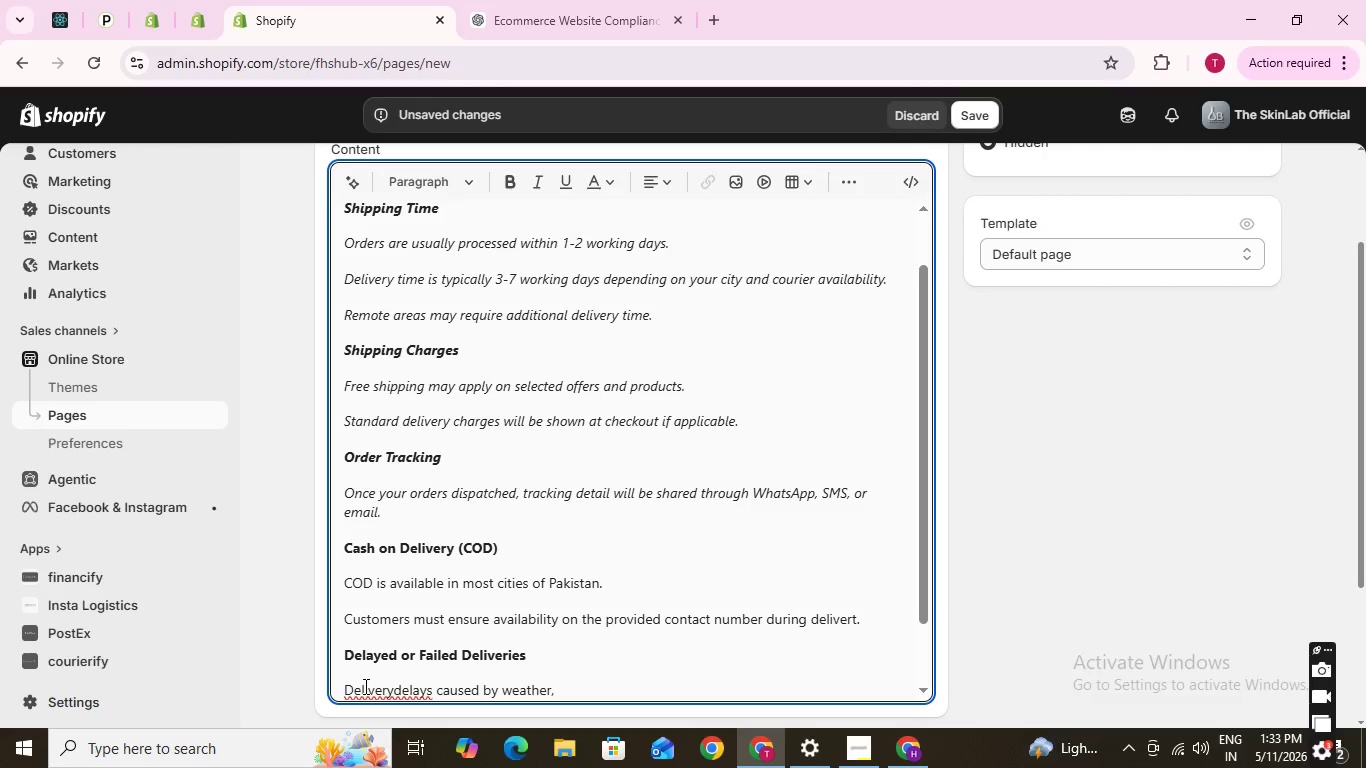 
key(Space)
 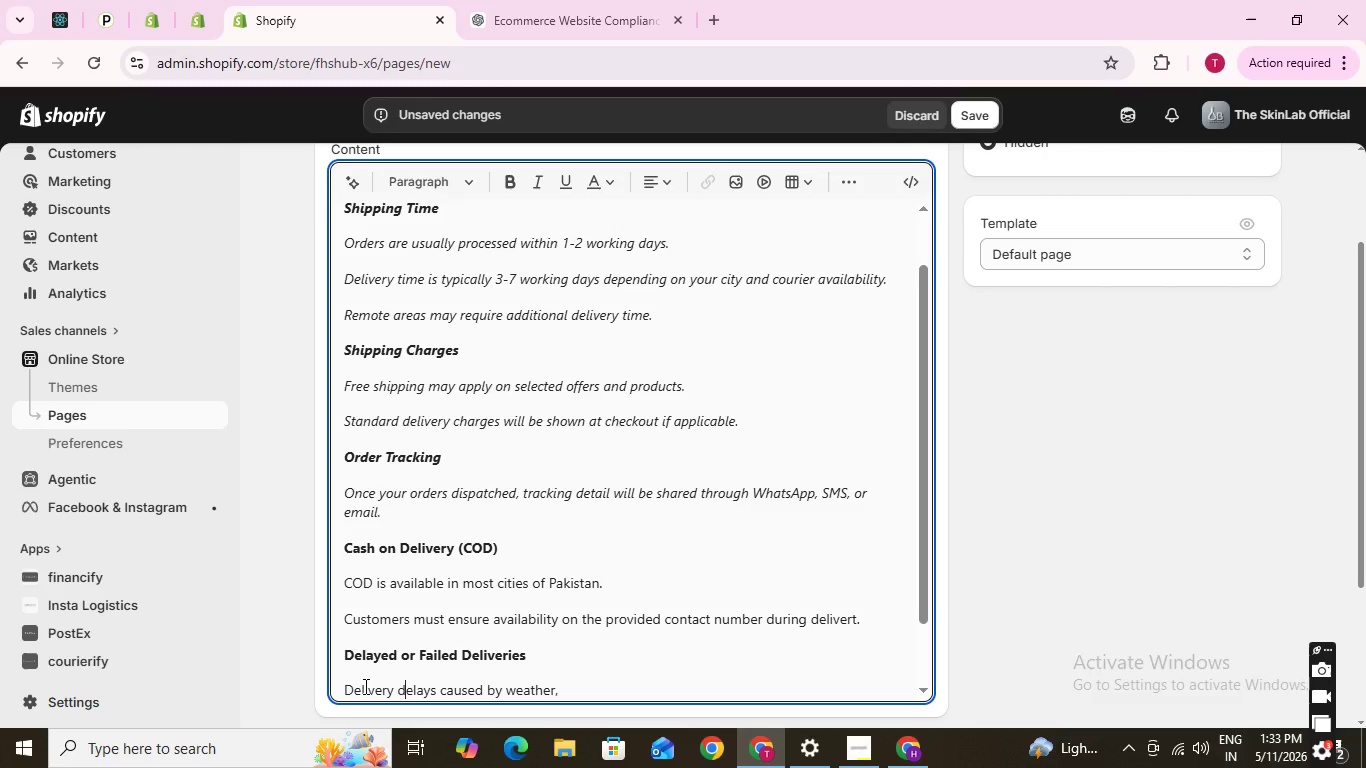 
hold_key(key=ArrowRight, duration=1.08)
 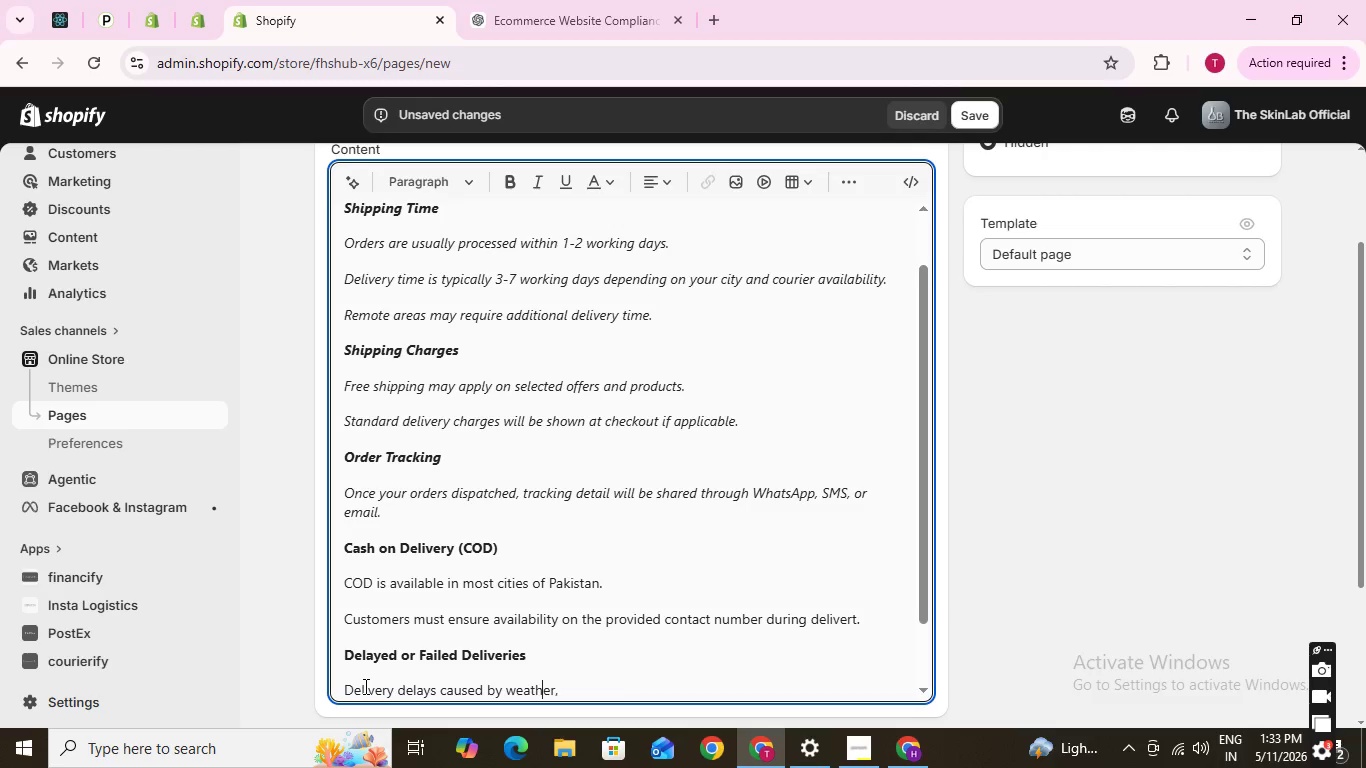 
key(ArrowRight)
 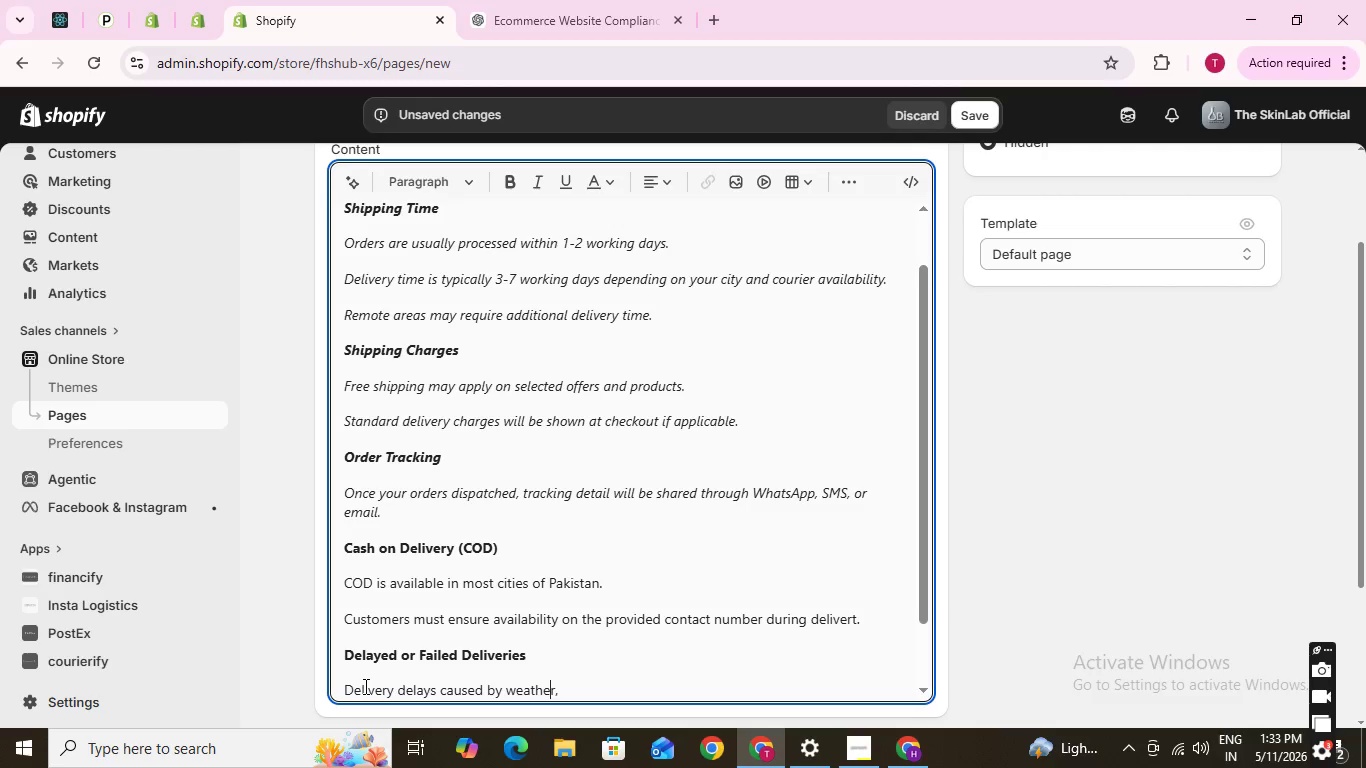 
key(ArrowRight)
 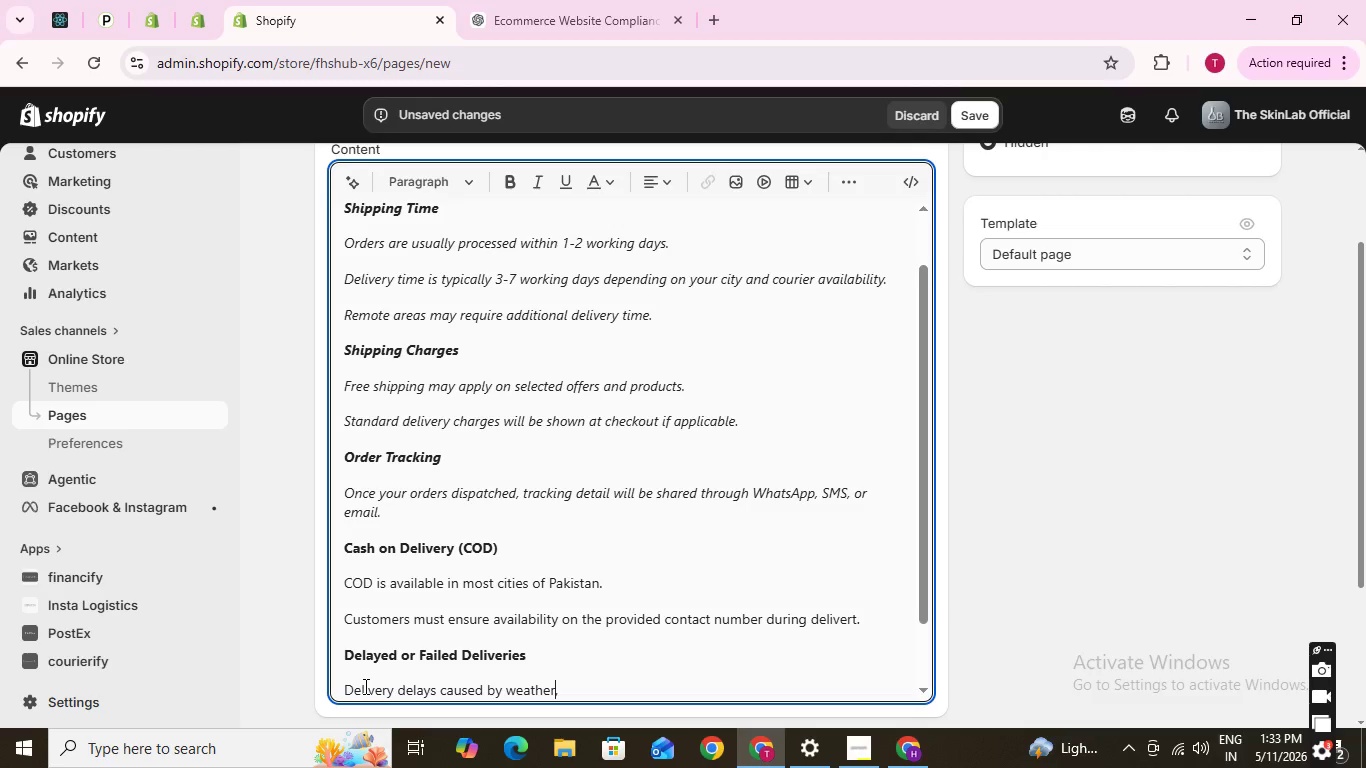 
key(ArrowRight)
 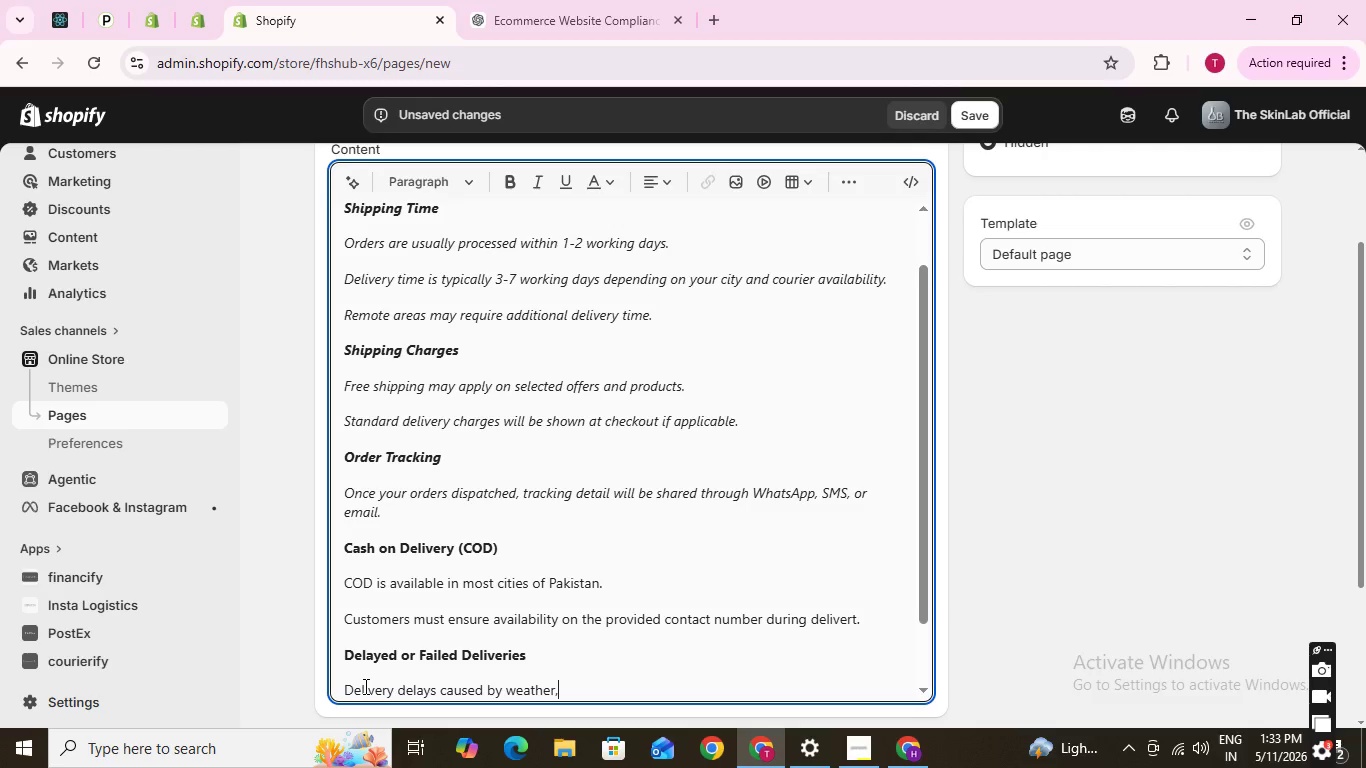 
key(ArrowRight)
 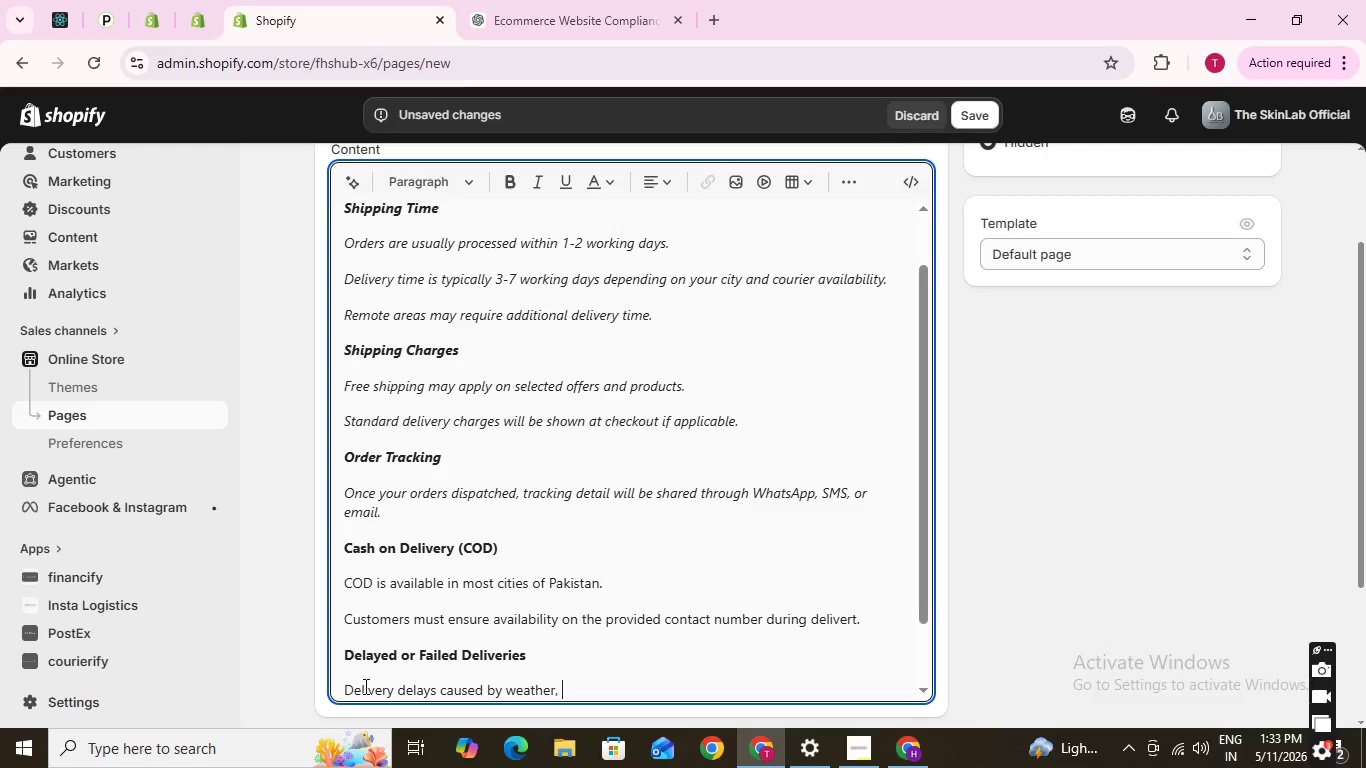 
type( strikes, courier issues, or o)
key(Backspace)
type(public holidays)
 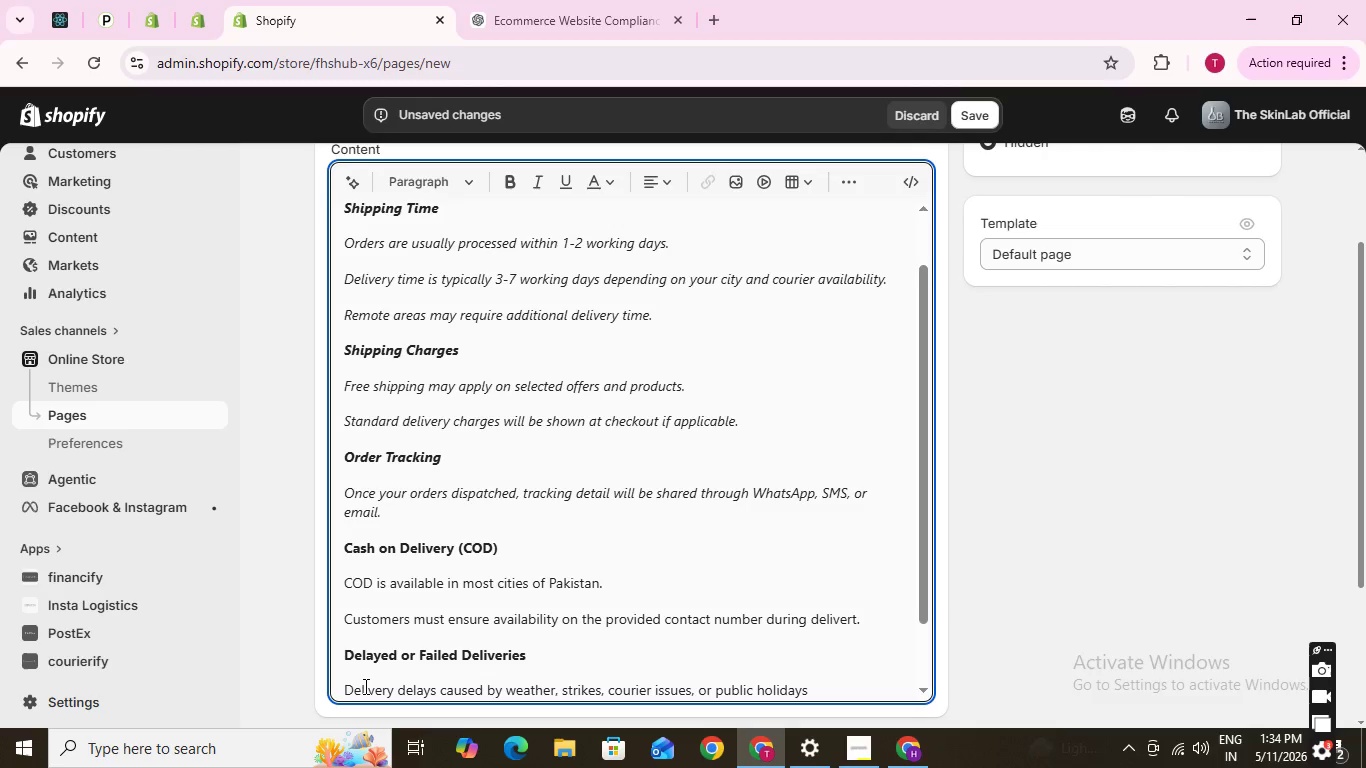 
wait(7.95)
 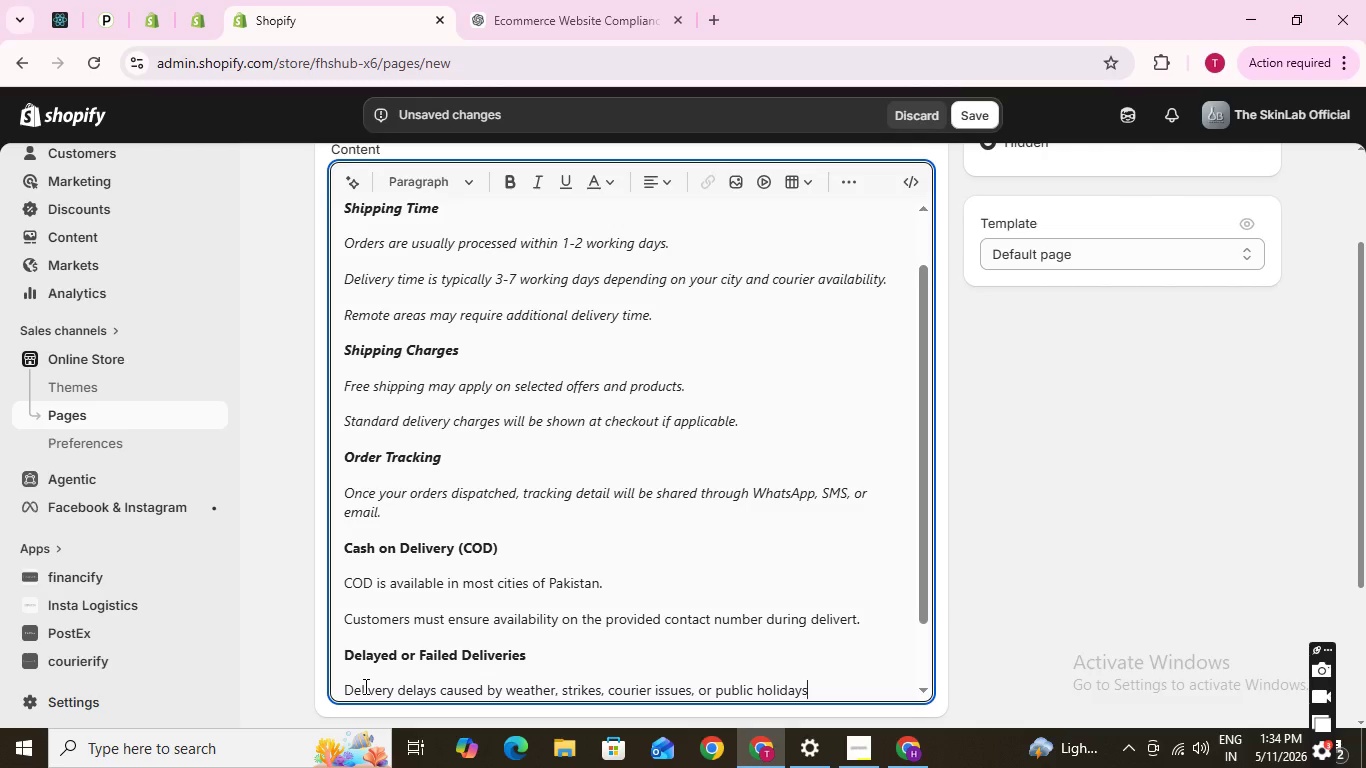 
type( are beyond our control.)
 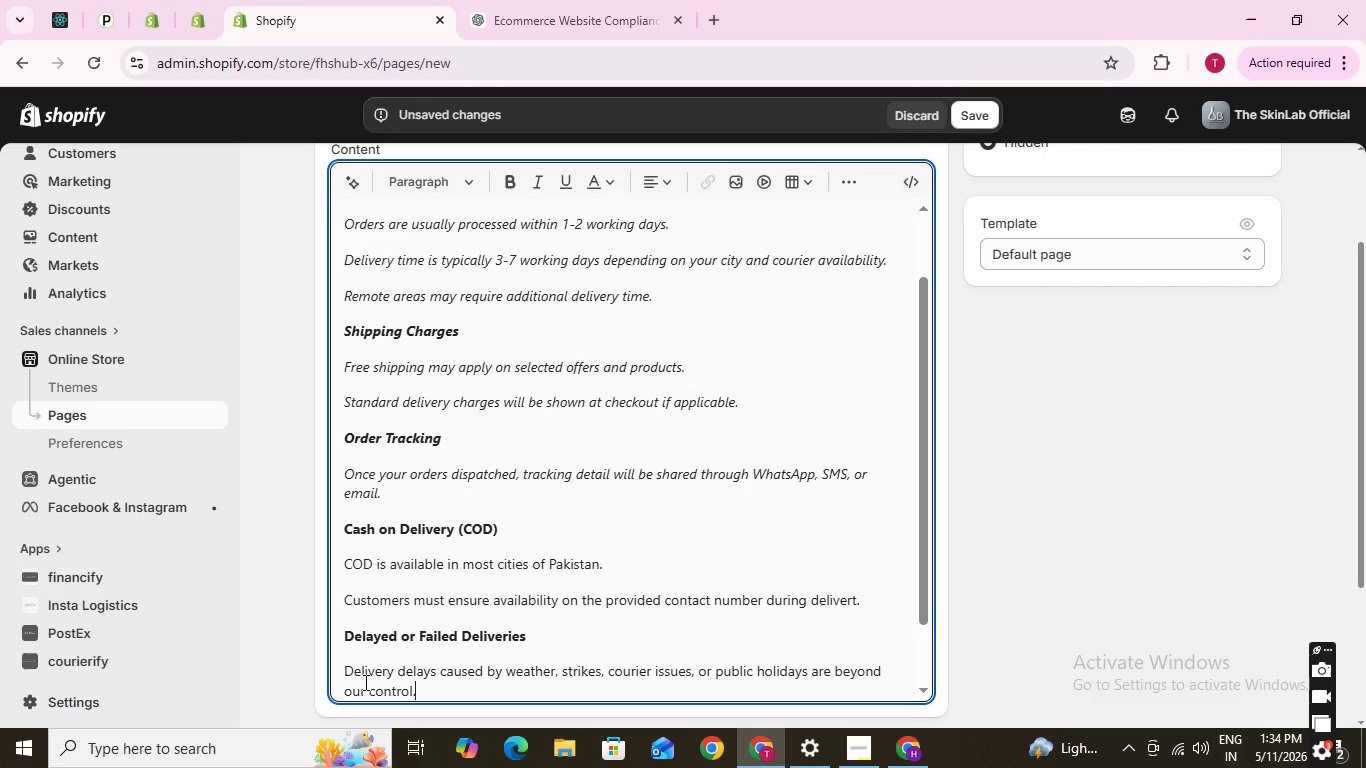 
key(Enter)
 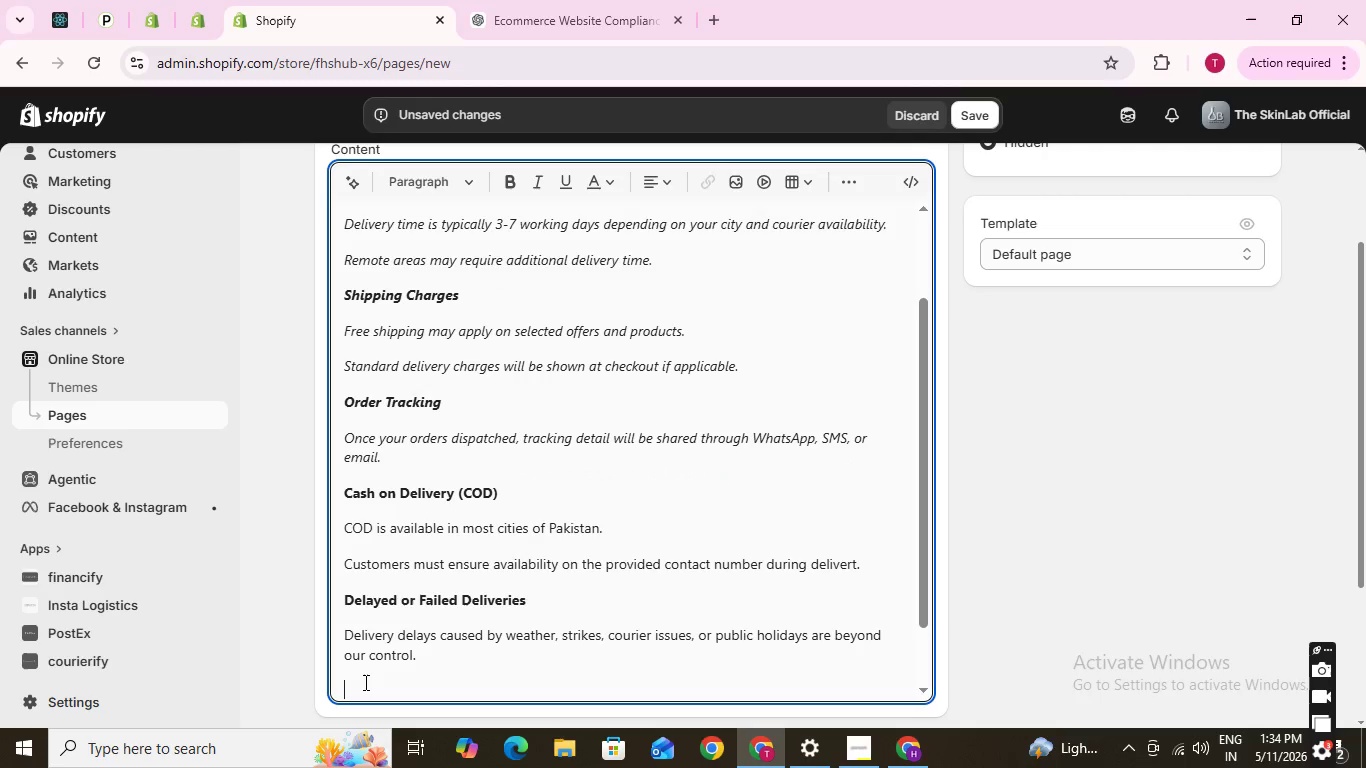 
type(Incorrect adress or unreachable)
 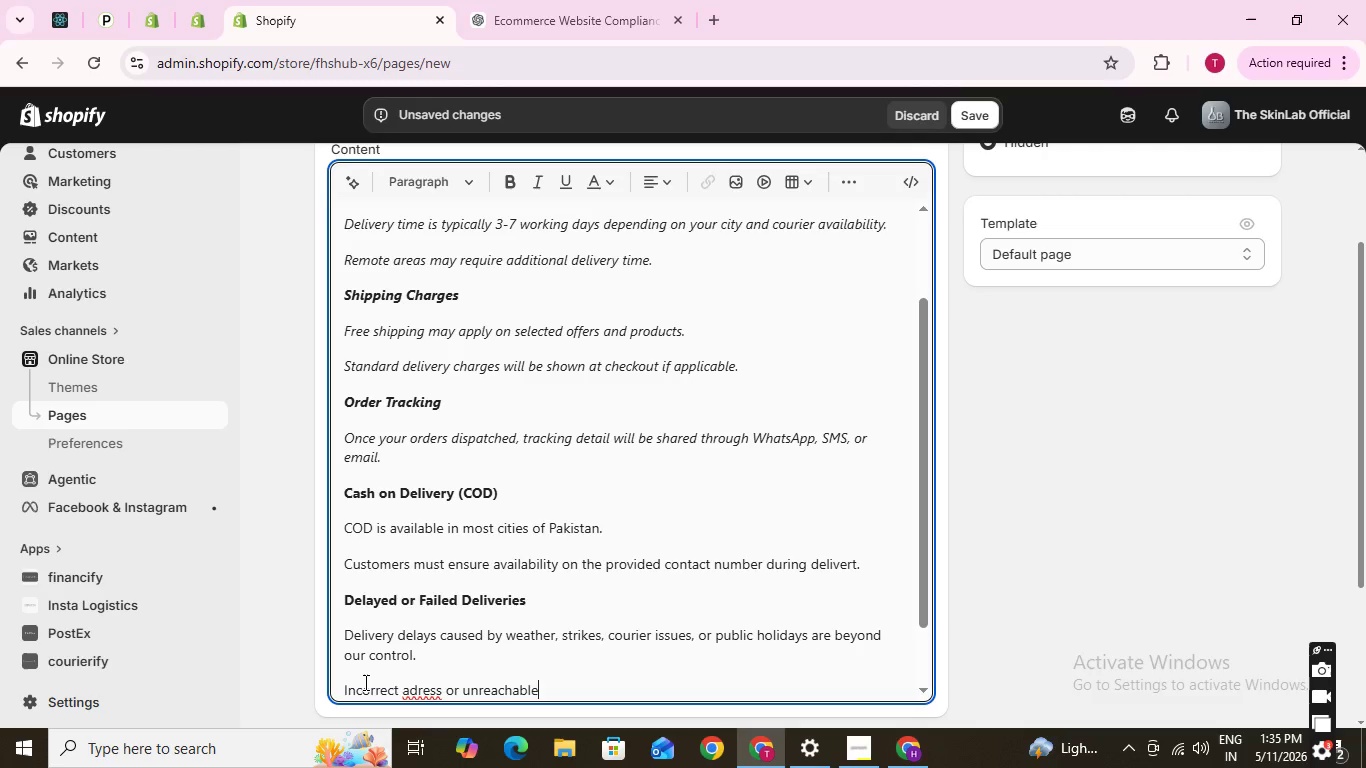 
key(ArrowLeft)
 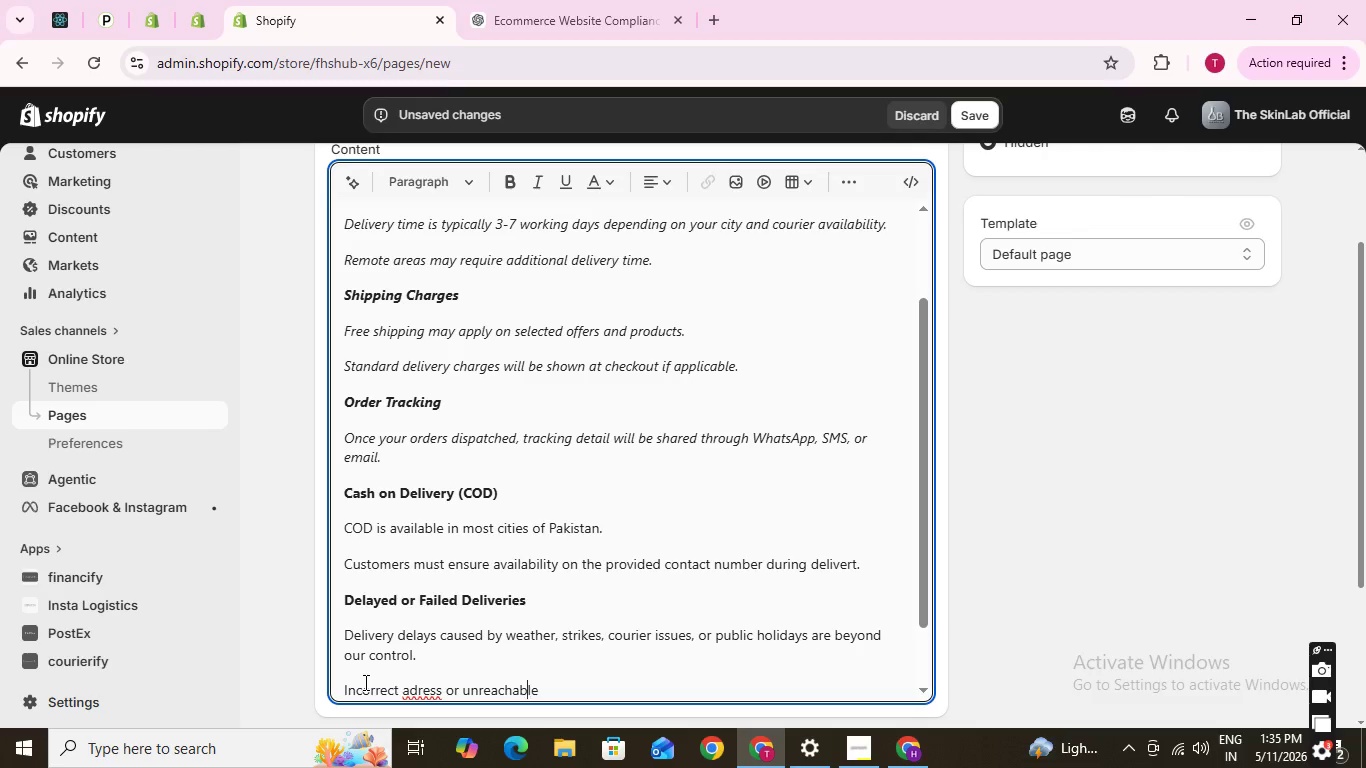 
key(ArrowLeft)
 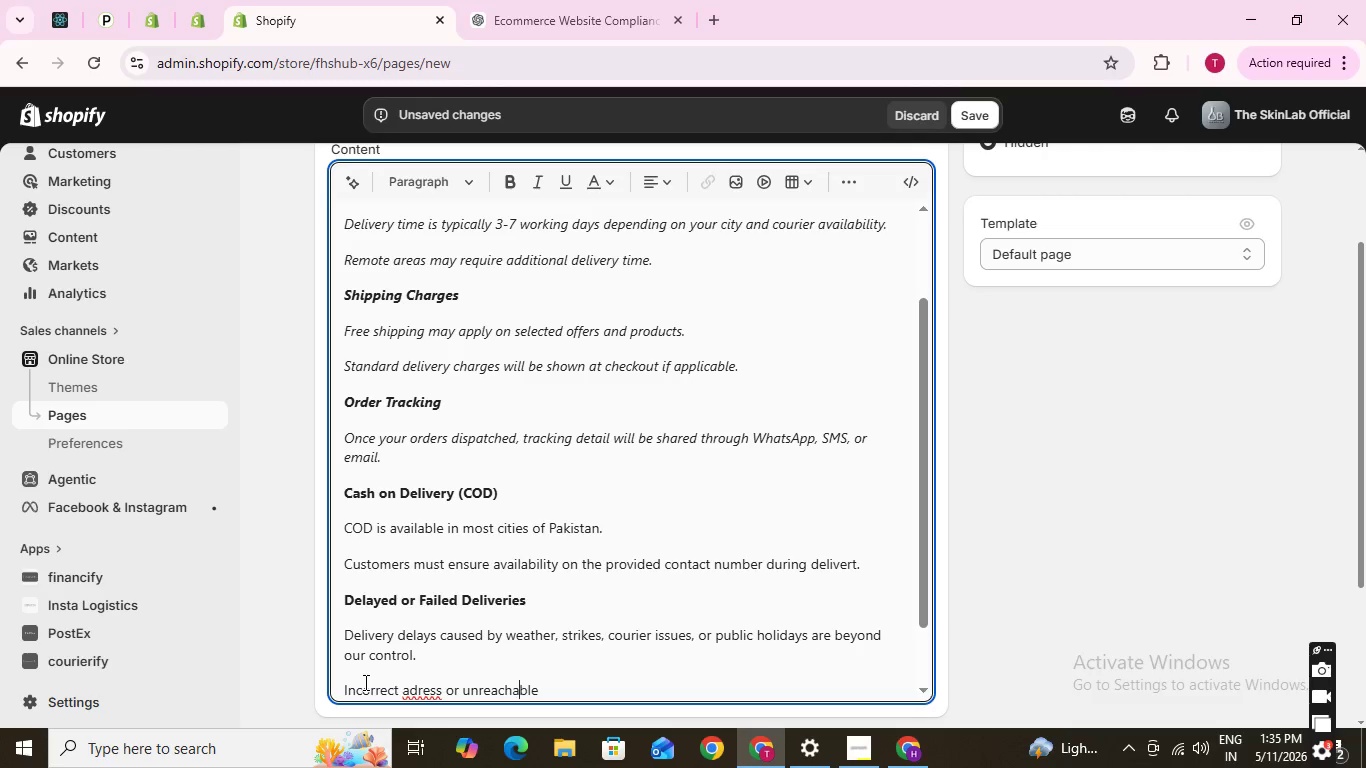 
key(ArrowLeft)
 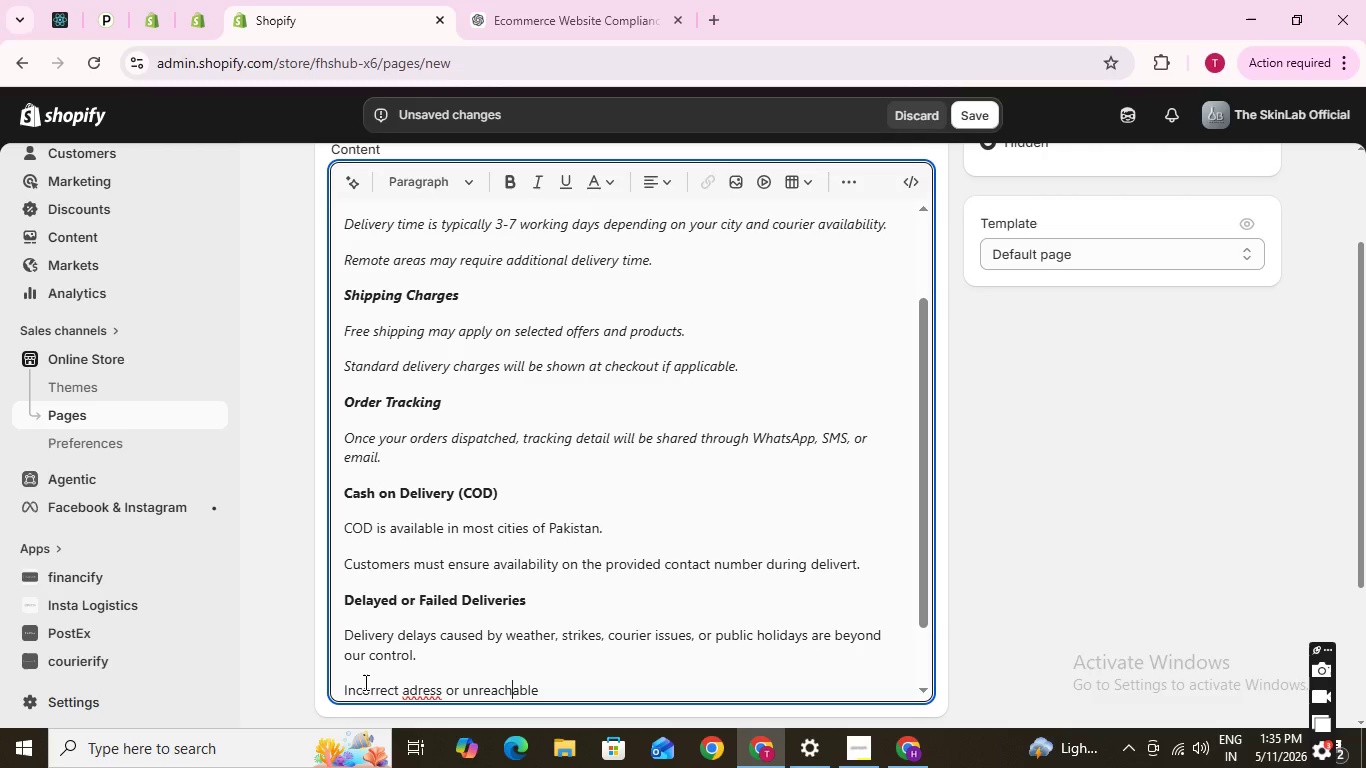 
hold_key(key=ArrowLeft, duration=0.91)
 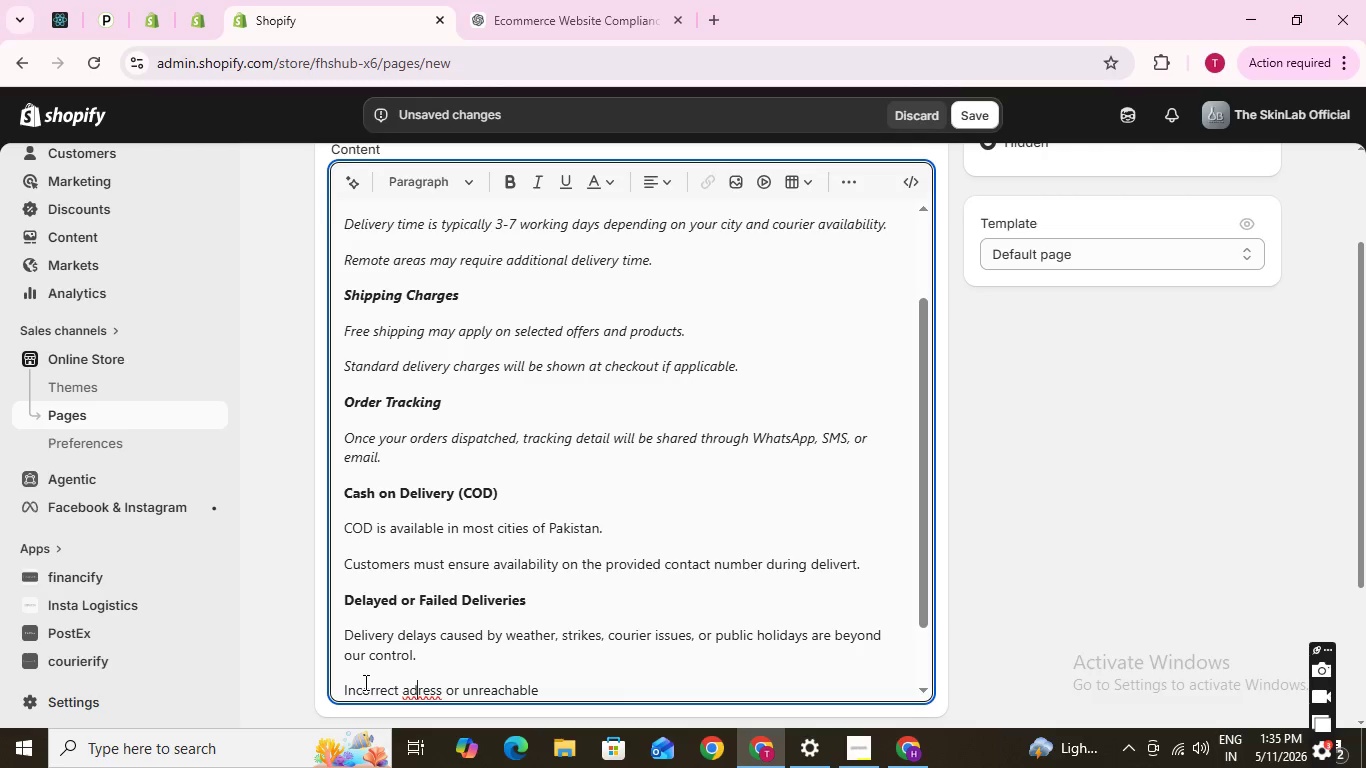 
key(ArrowLeft)
 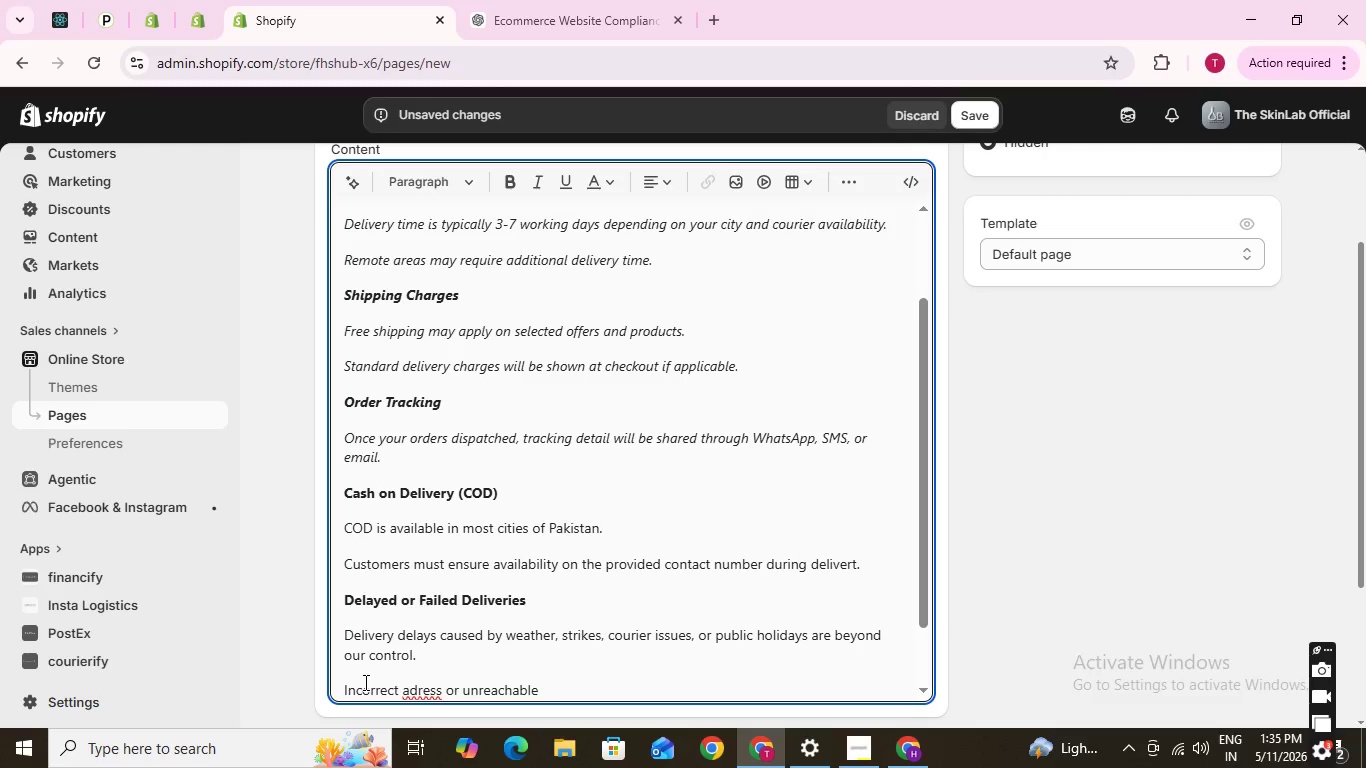 
key(D)
 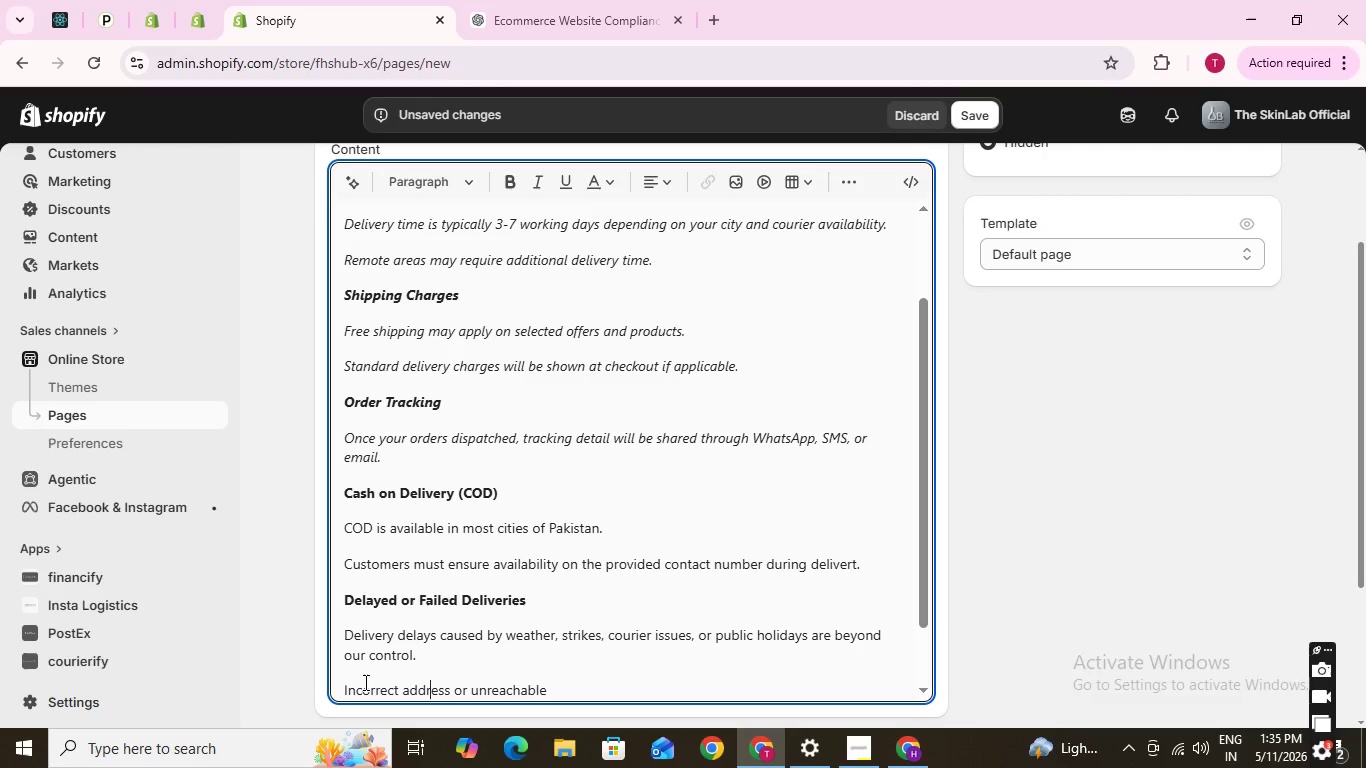 
hold_key(key=ArrowRight, duration=1.42)
 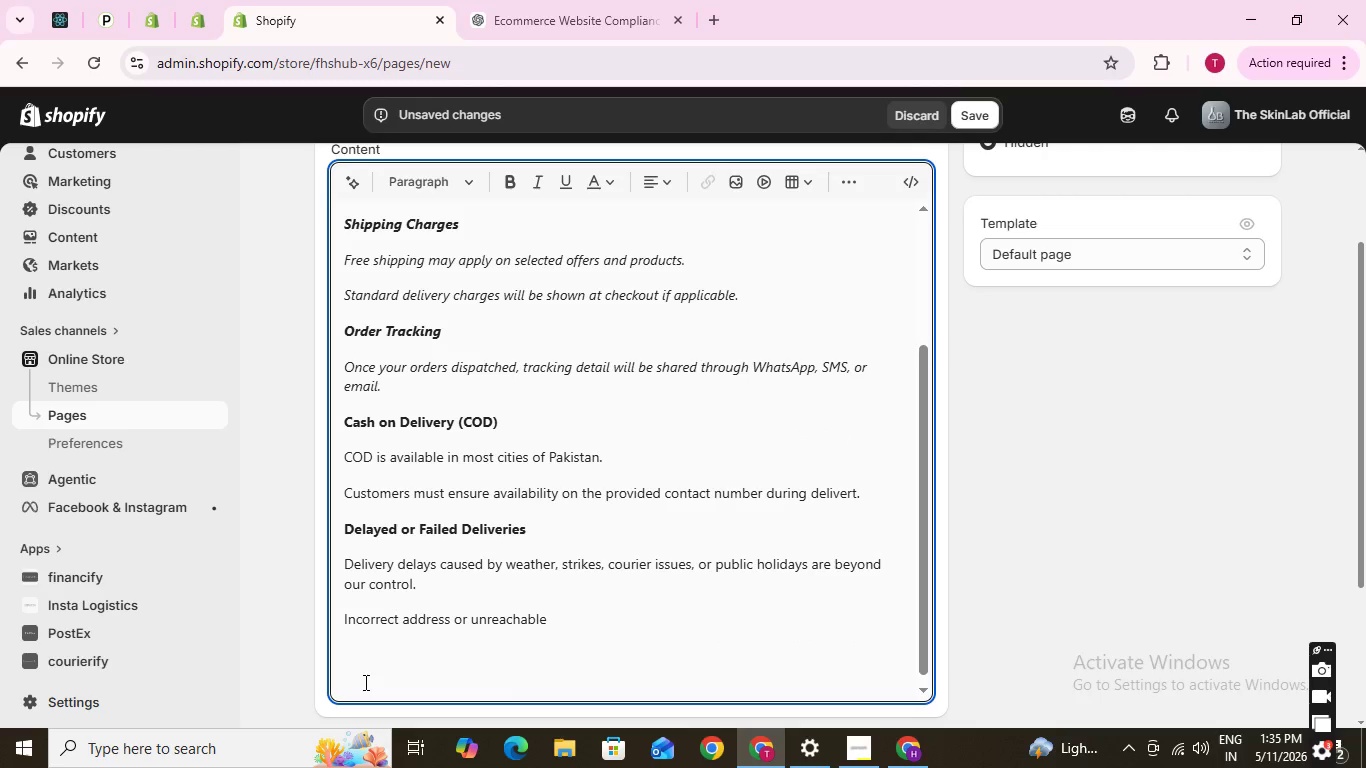 
key(ArrowLeft)
 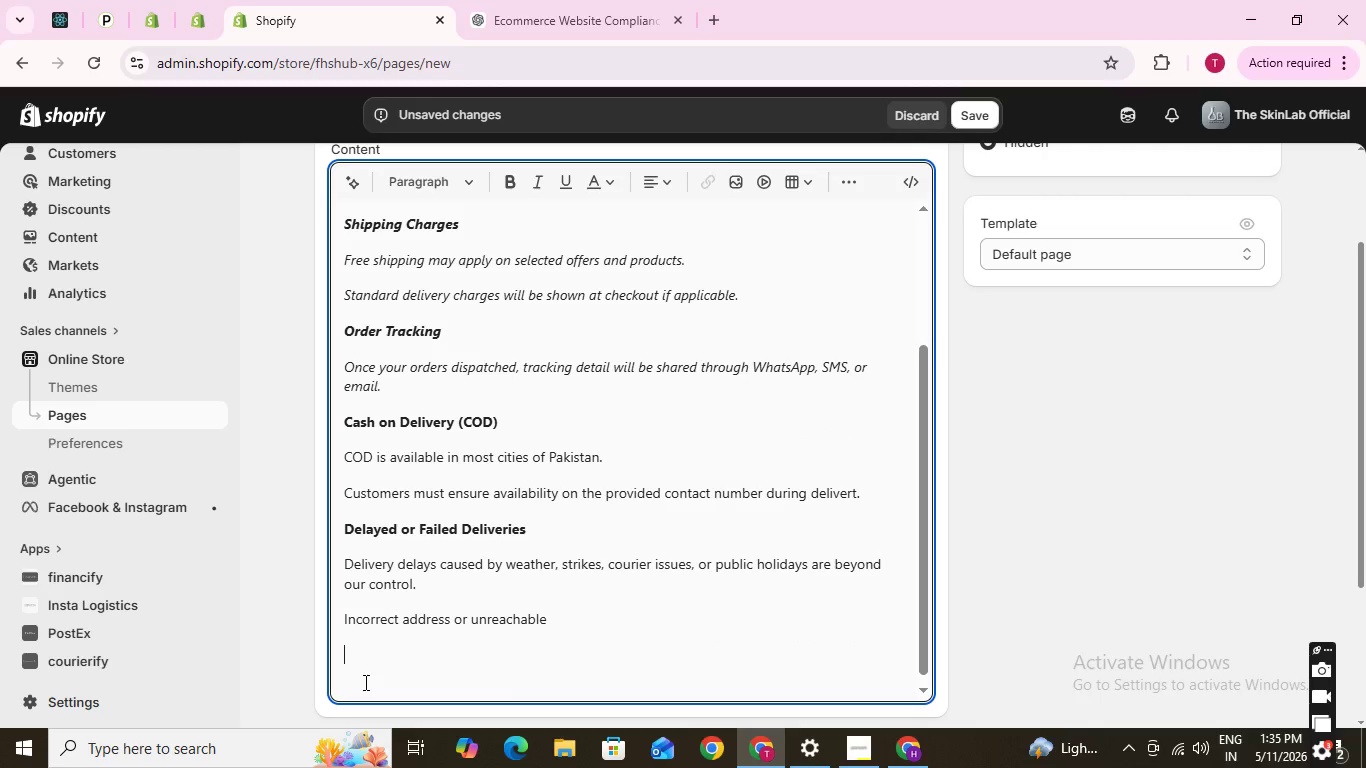 
key(ArrowLeft)
 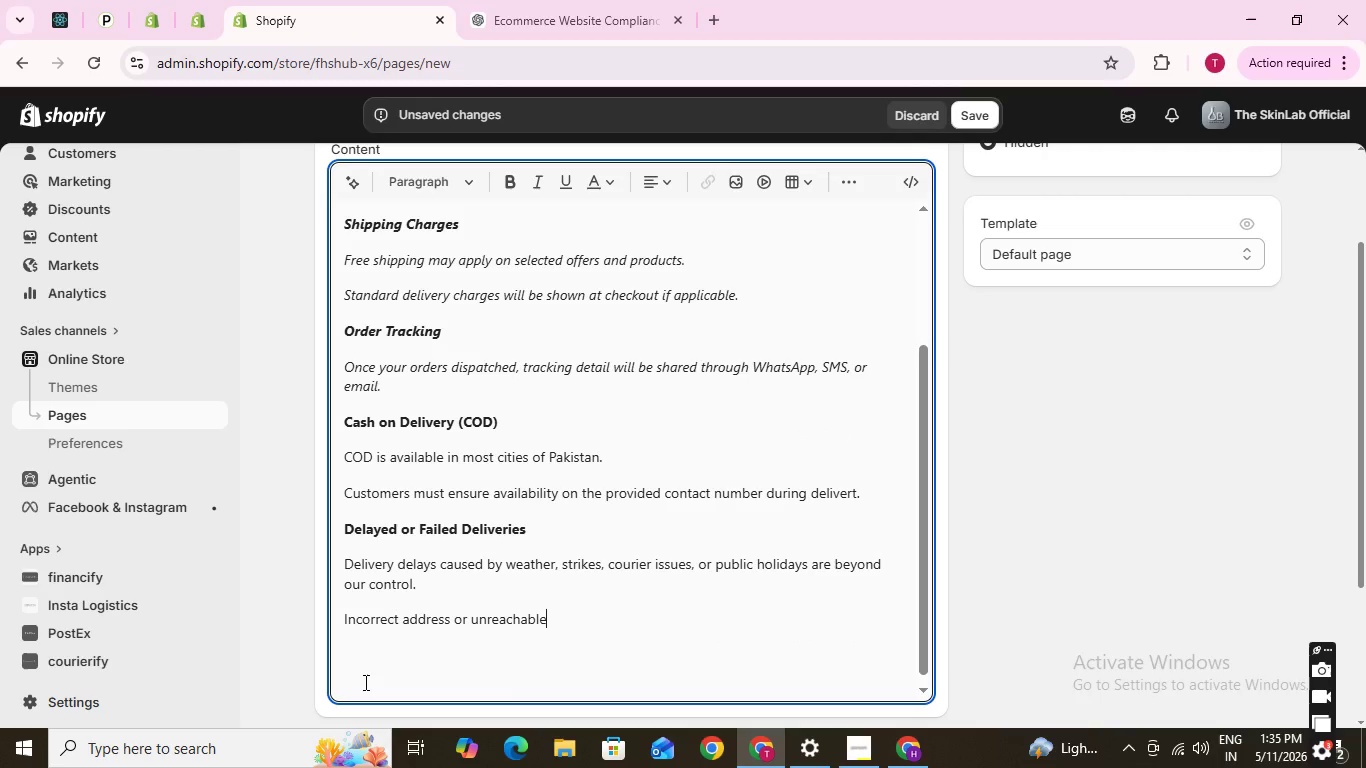 
key(ArrowLeft)
 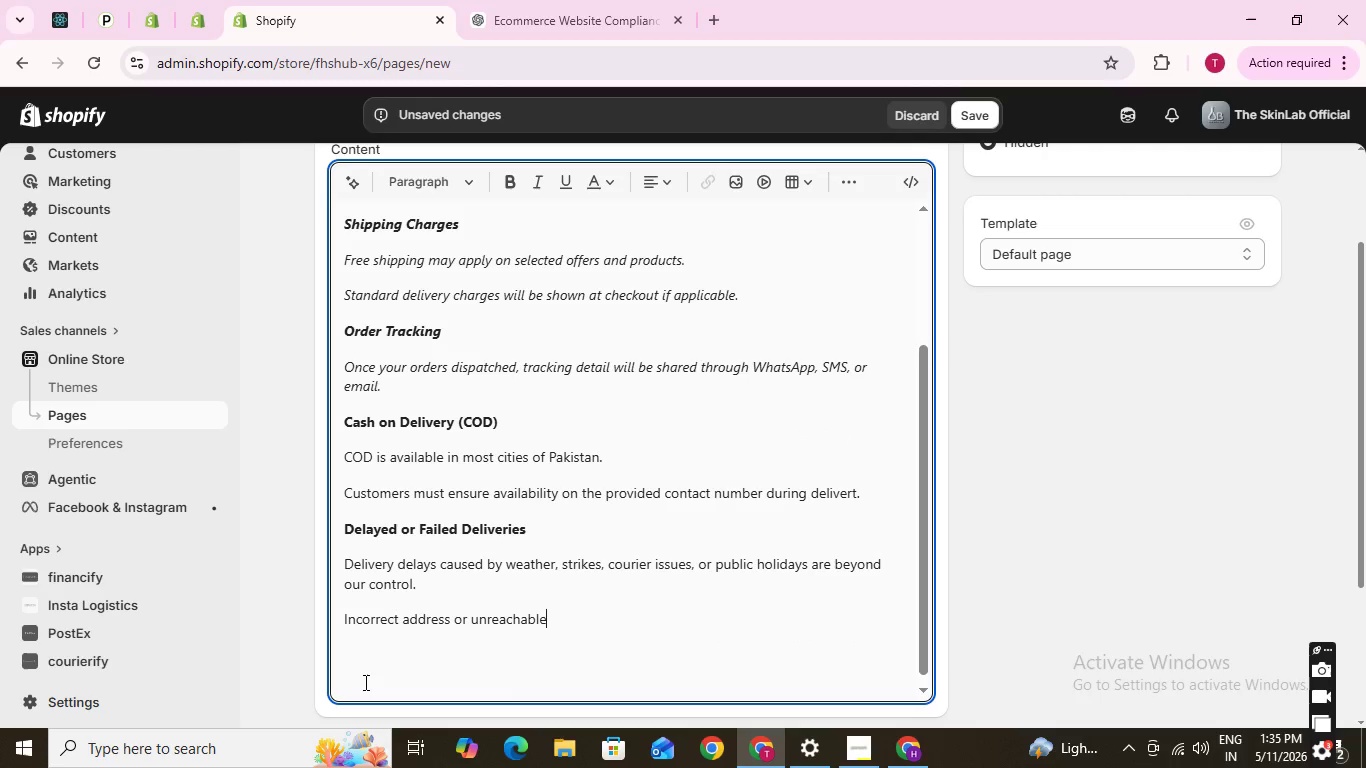 
key(Space)
 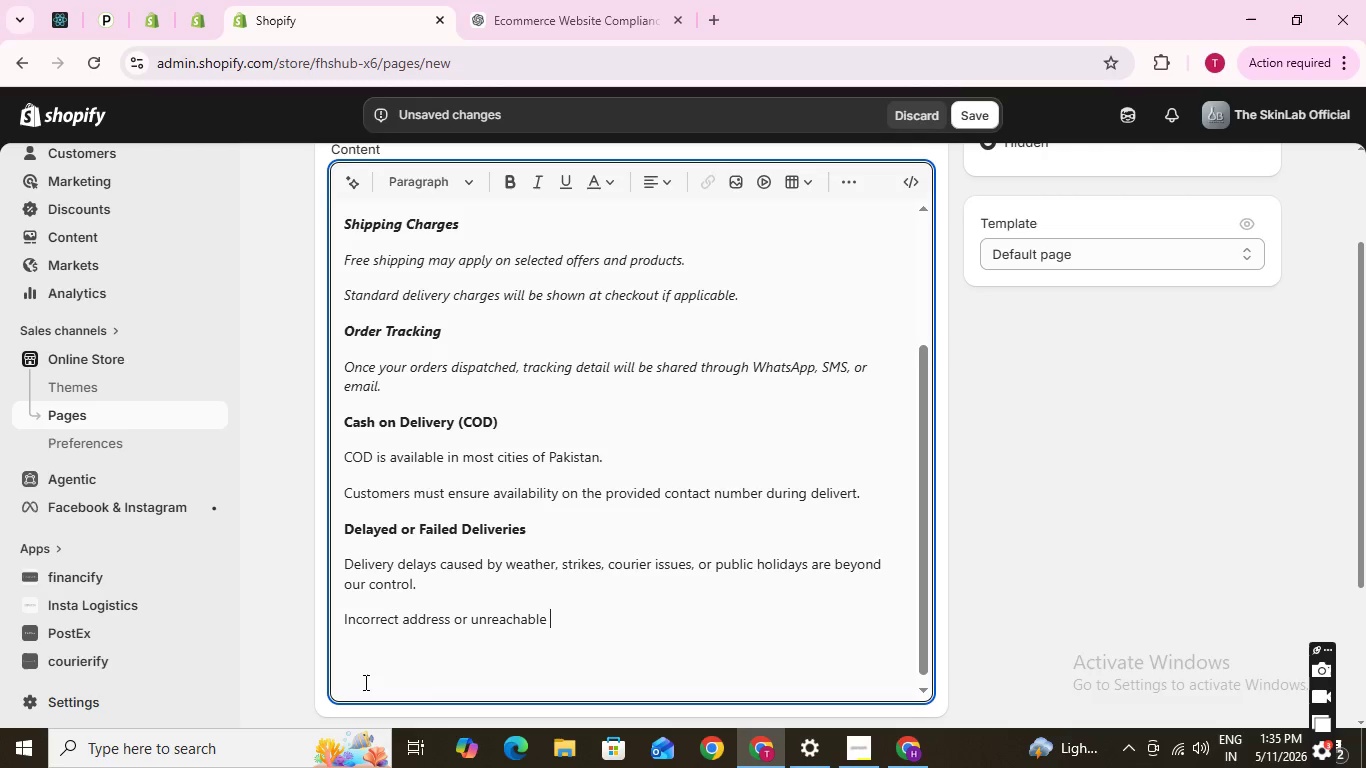 
wait(9.03)
 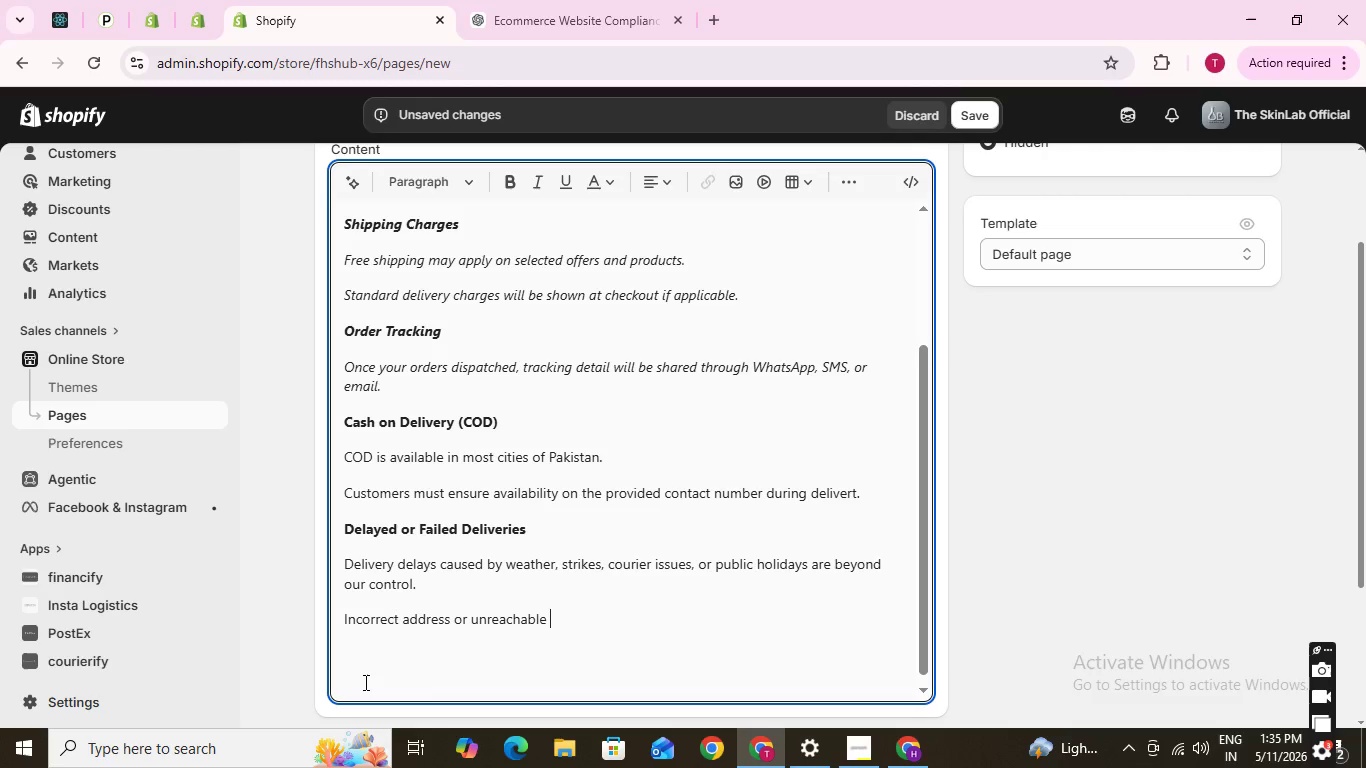 
type(phone numbers may resuk)
key(Backspace)
type(lt in failed delive)
 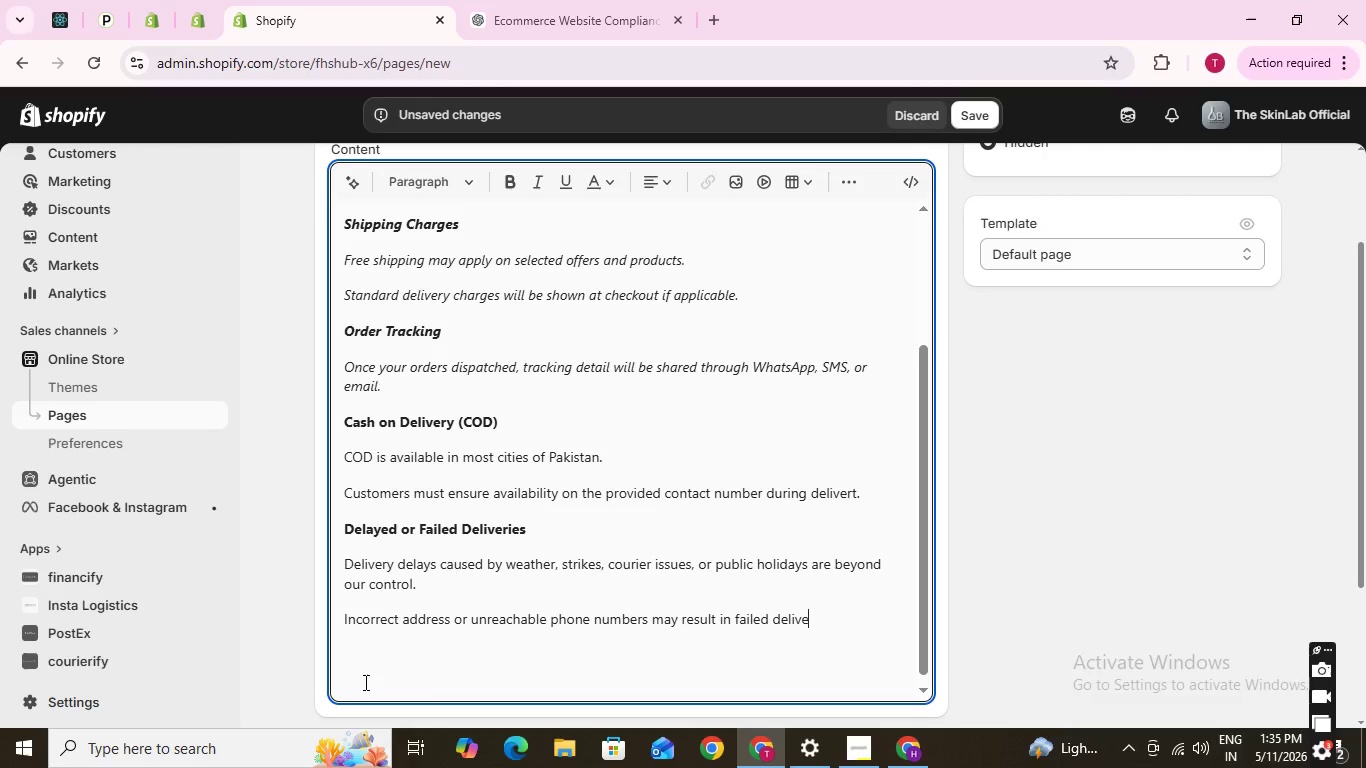 
wait(7.25)
 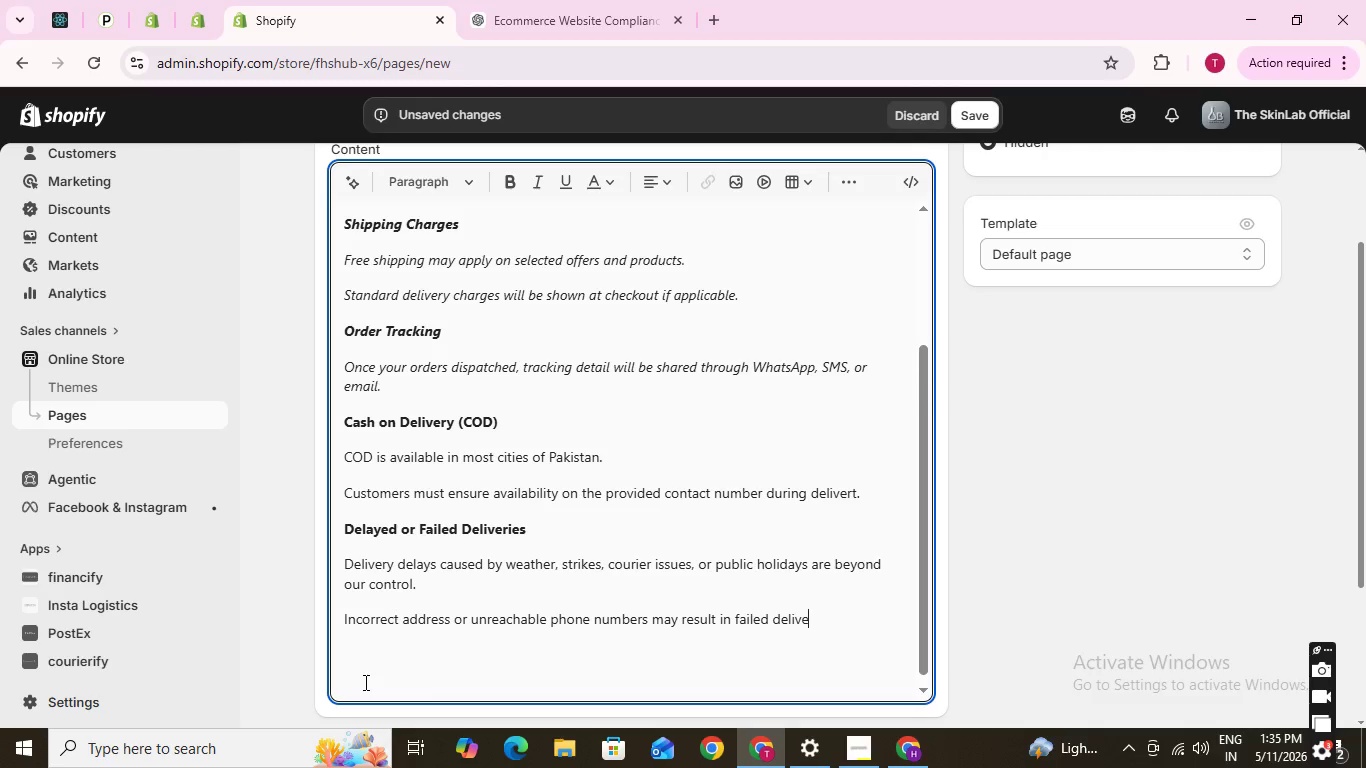 
type(ries.)
 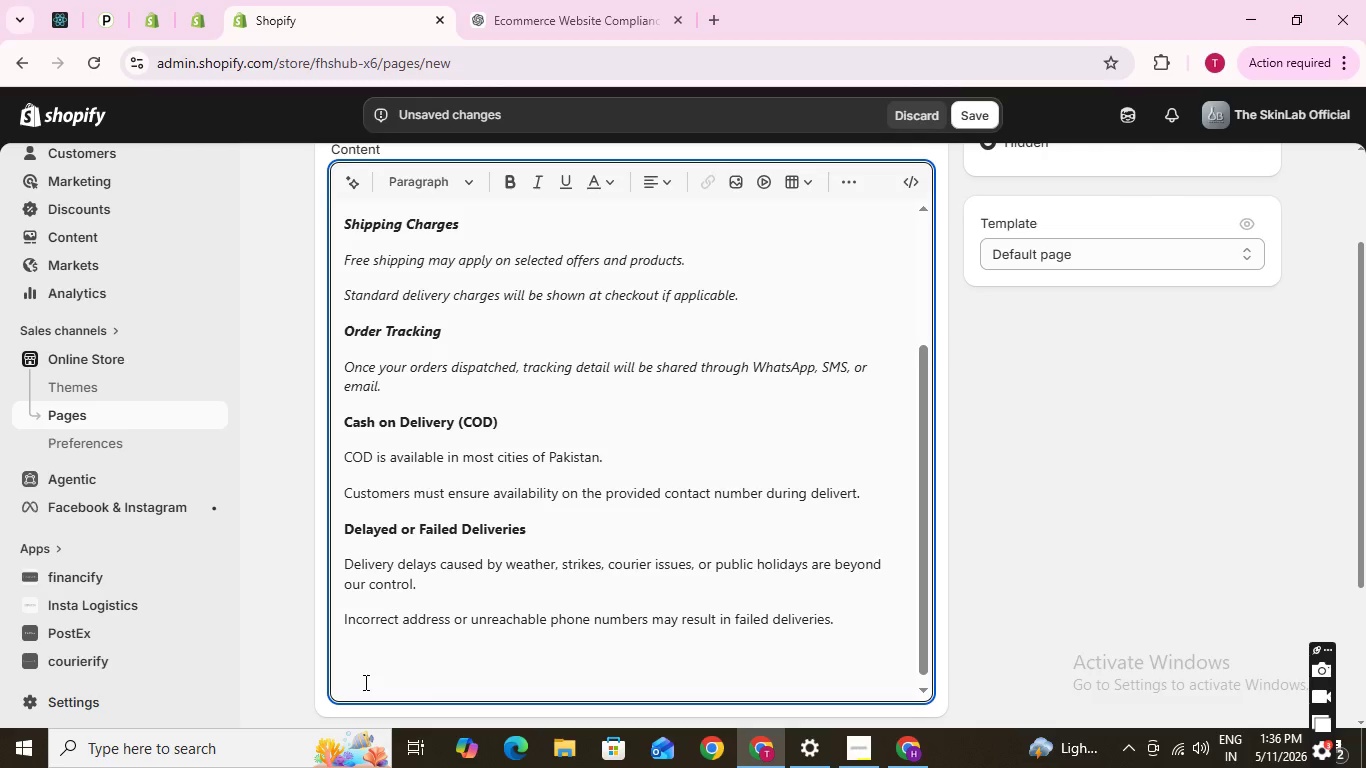 
wait(16.42)
 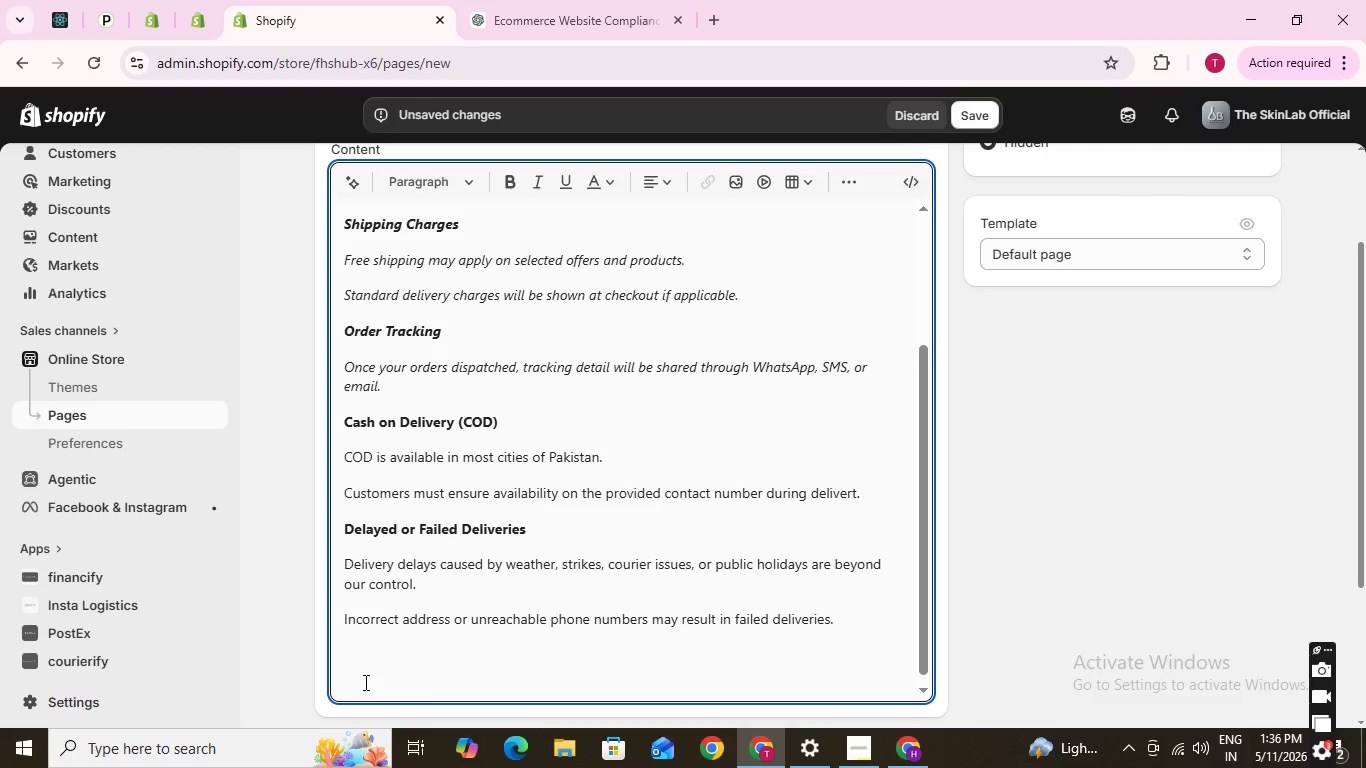 
key(Backspace)
 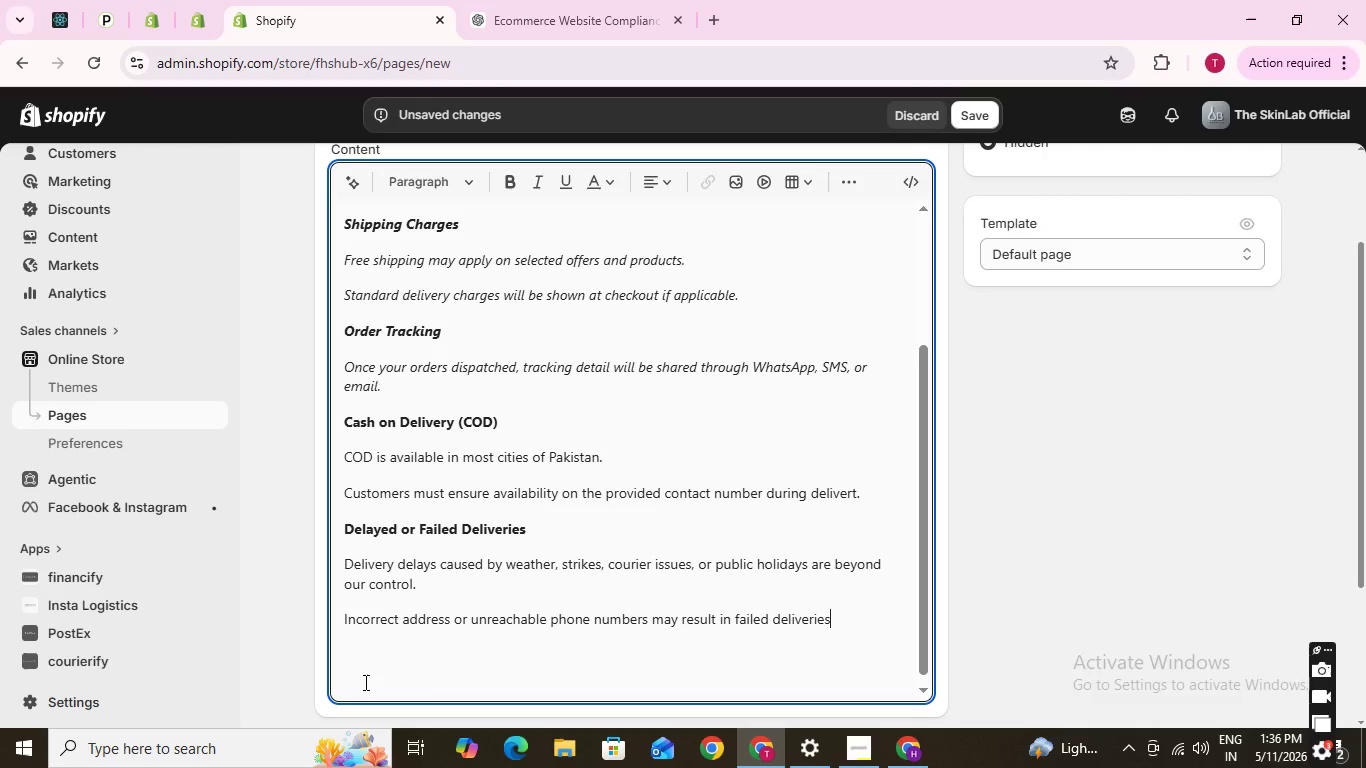 
key(Period)
 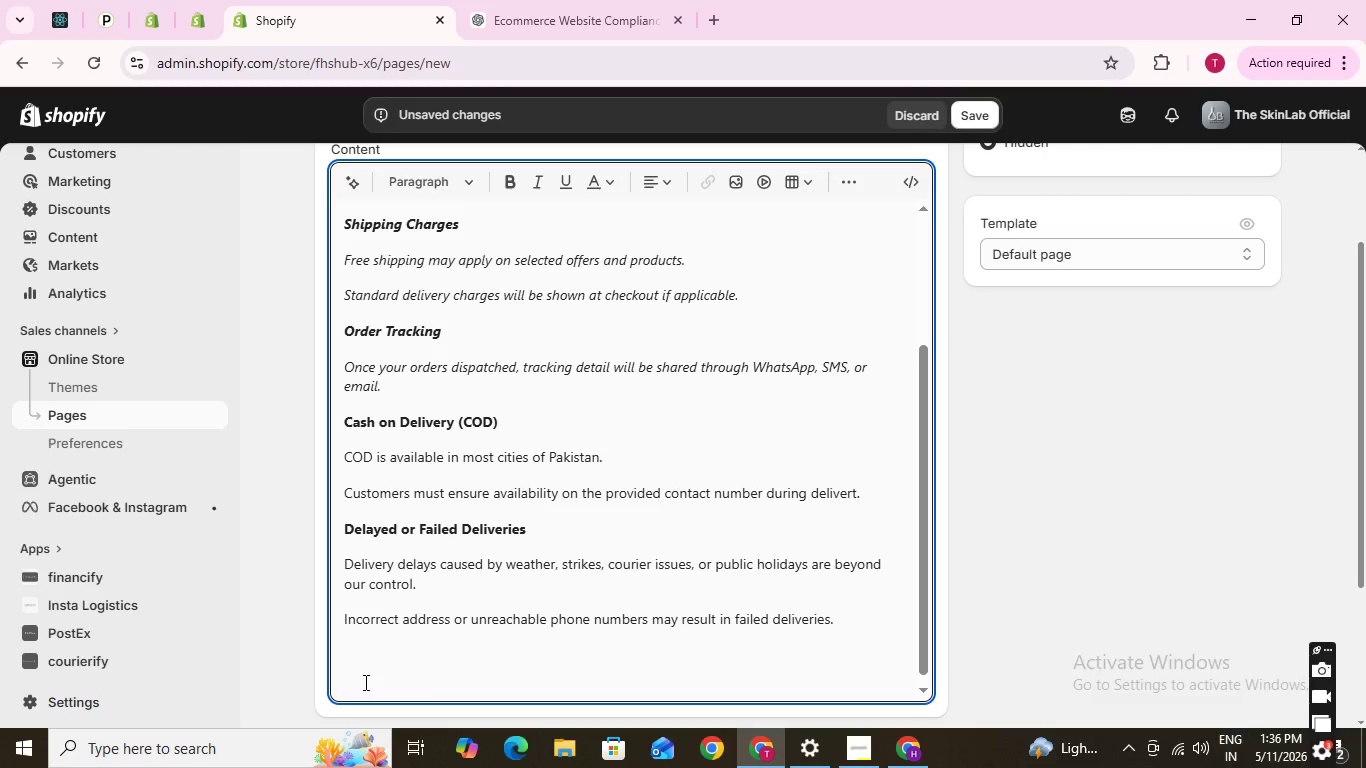 
key(Enter)
 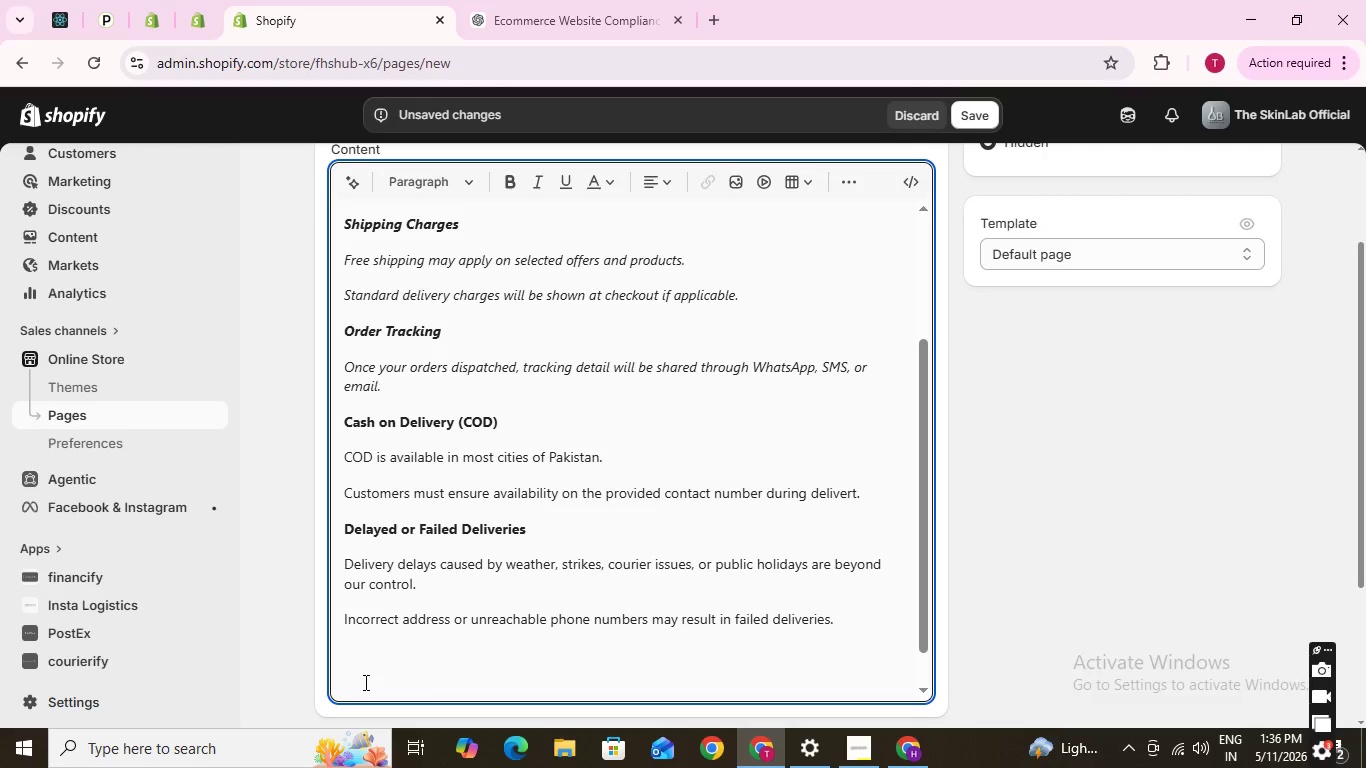 
type(Contact Information)
 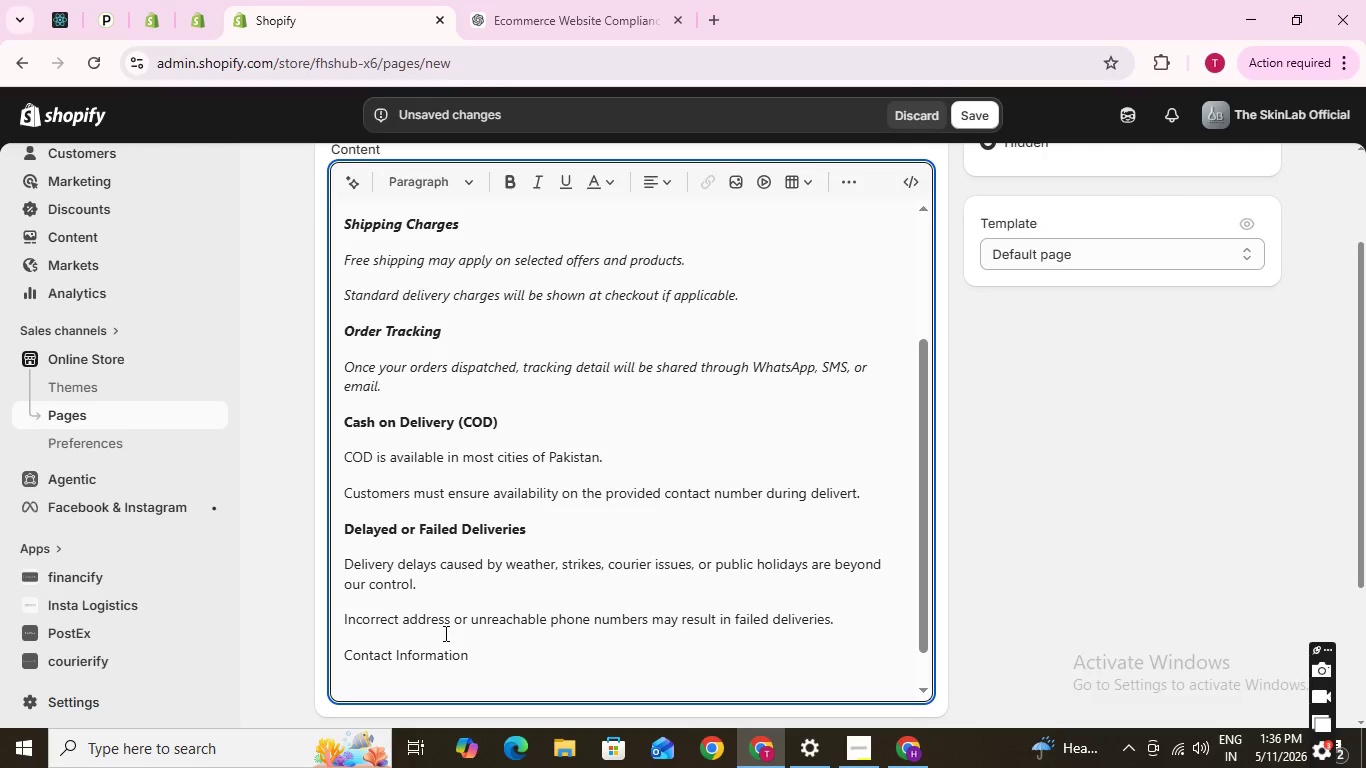 
wait(5.06)
 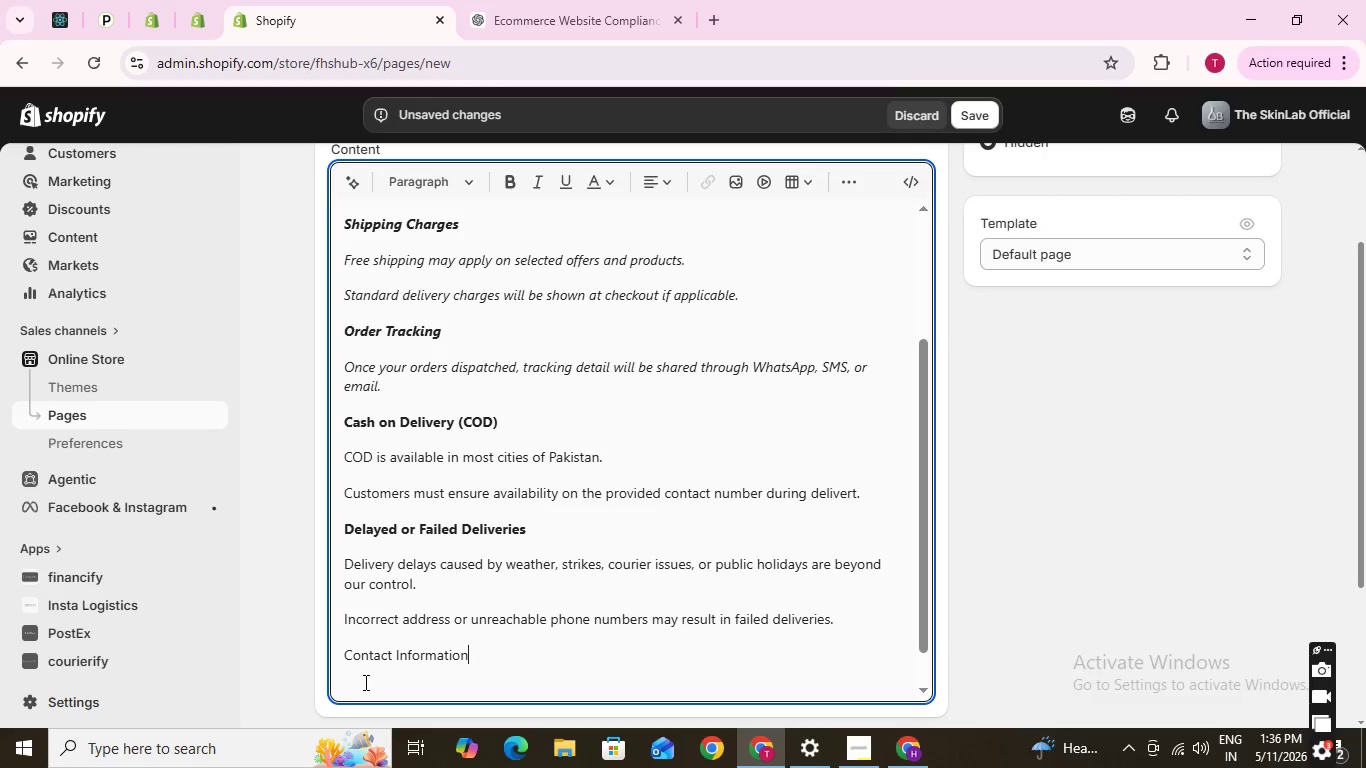 
left_click_drag(start_coordinate=[337, 654], to_coordinate=[385, 659])
 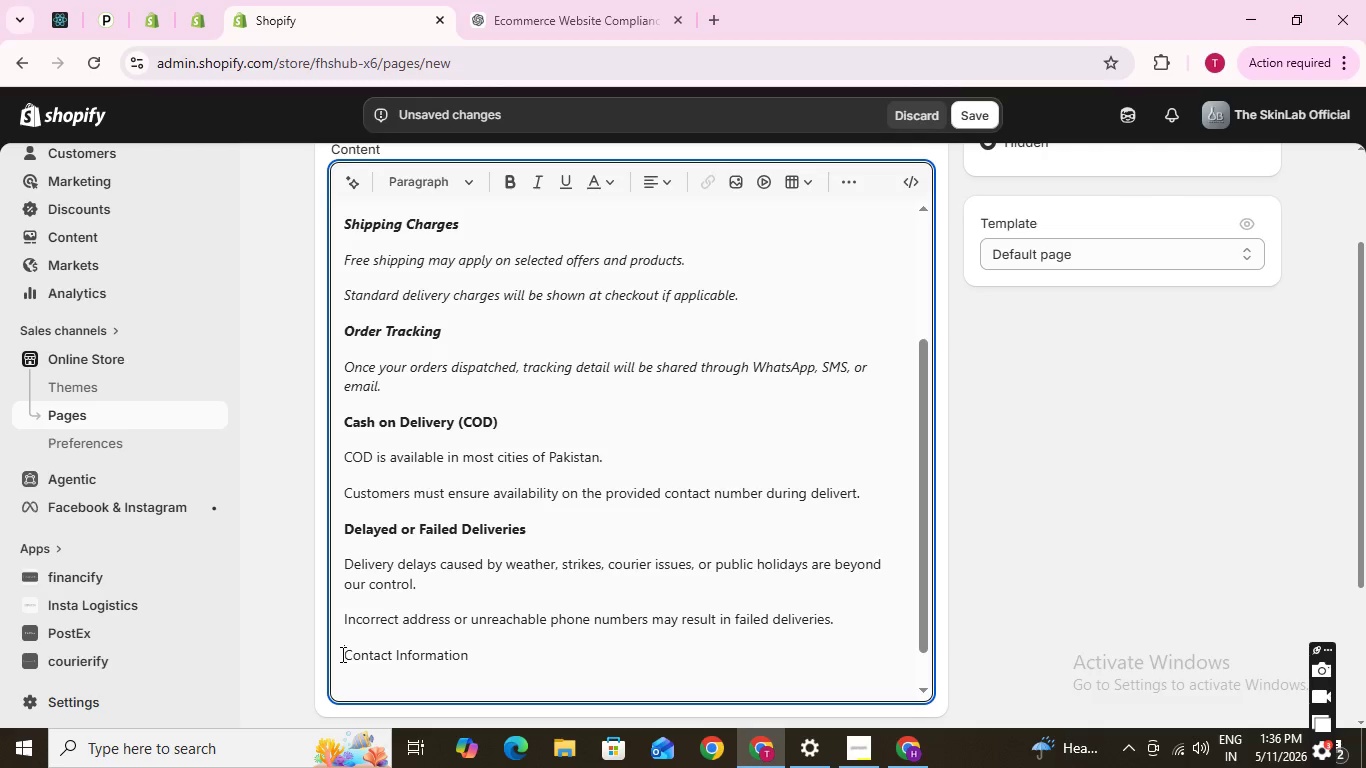 
left_click_drag(start_coordinate=[341, 654], to_coordinate=[456, 656])
 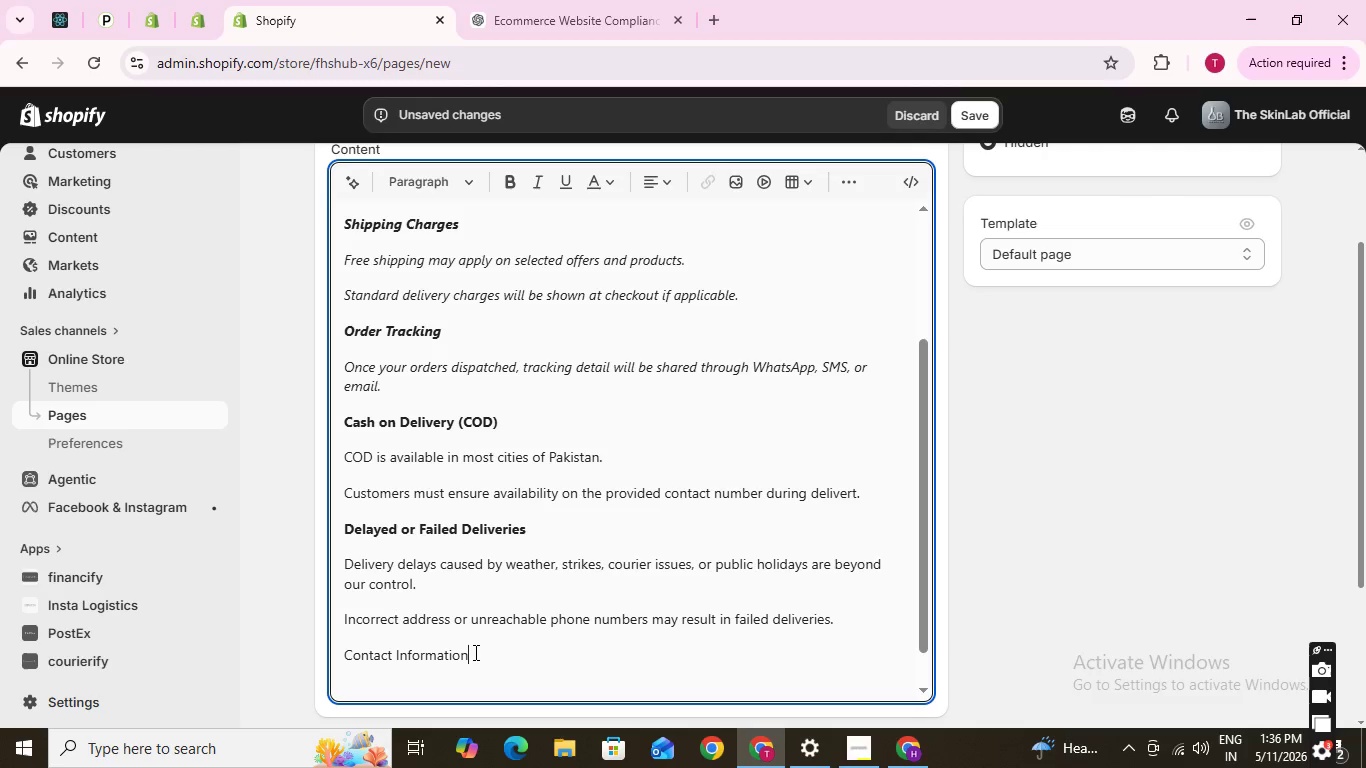 
left_click_drag(start_coordinate=[474, 652], to_coordinate=[462, 653])
 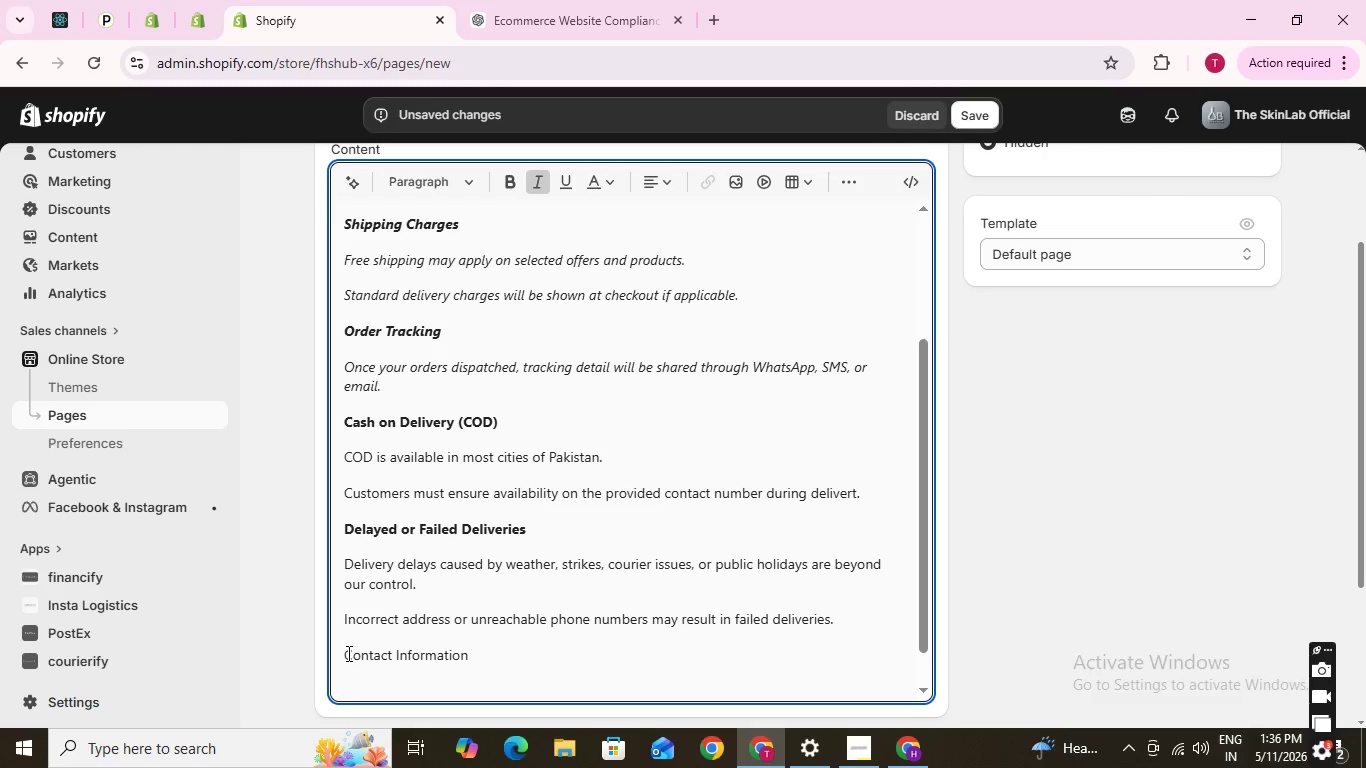 
left_click_drag(start_coordinate=[341, 653], to_coordinate=[388, 652])
 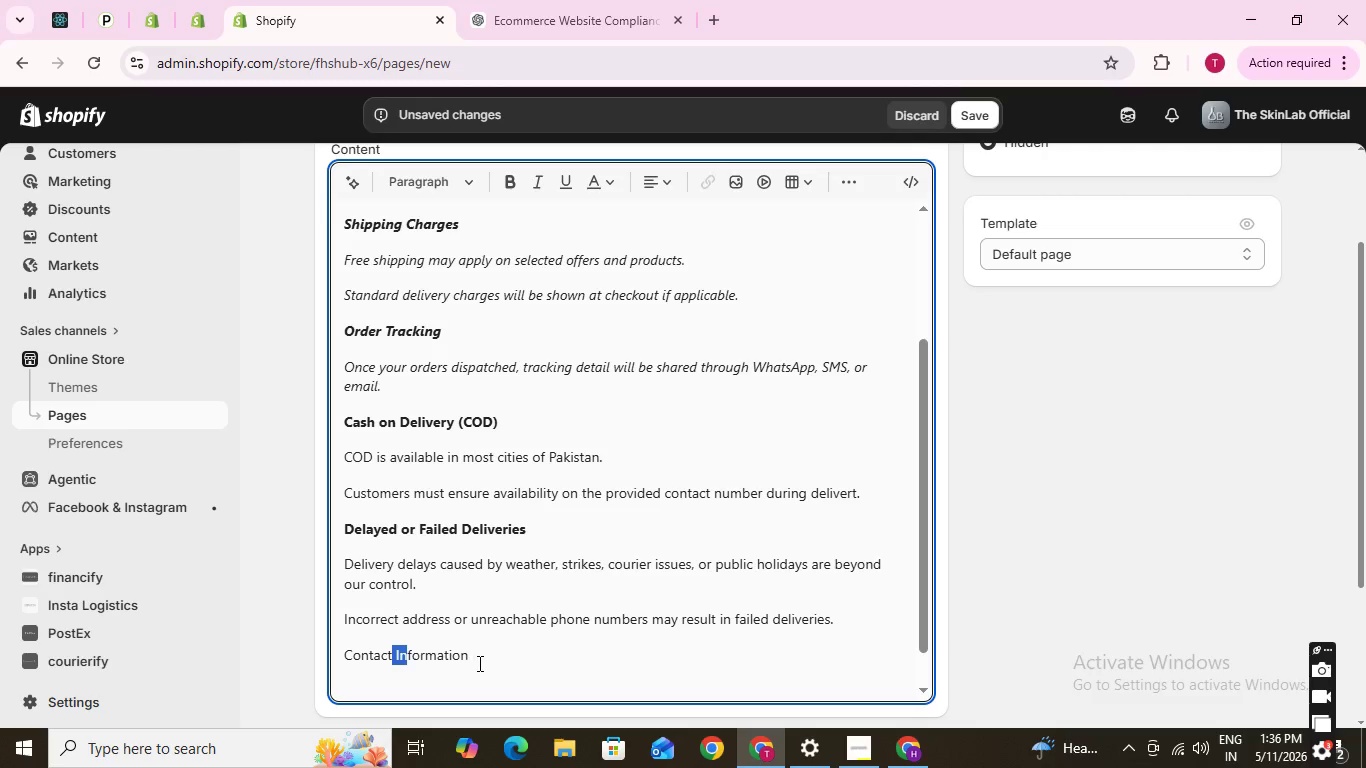 
left_click_drag(start_coordinate=[391, 654], to_coordinate=[433, 661])
 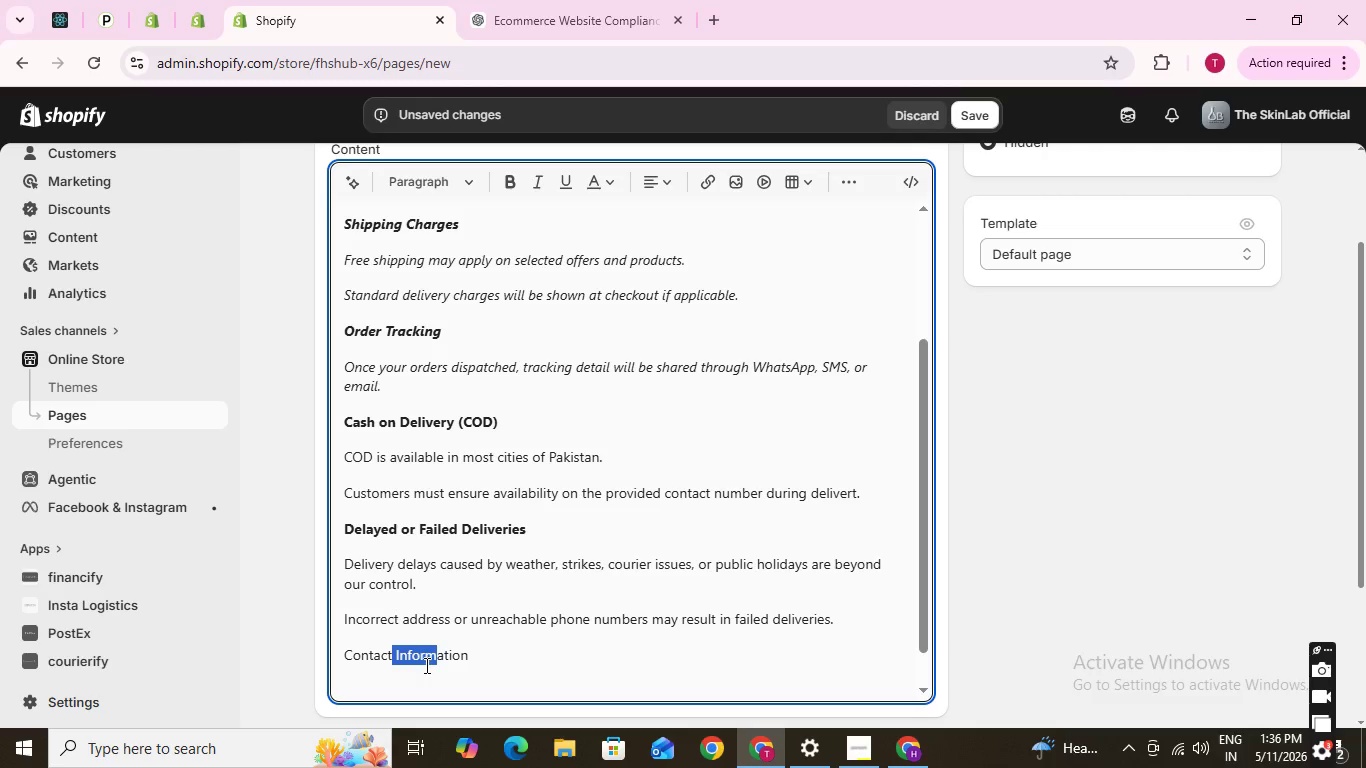 
double_click([425, 665])
 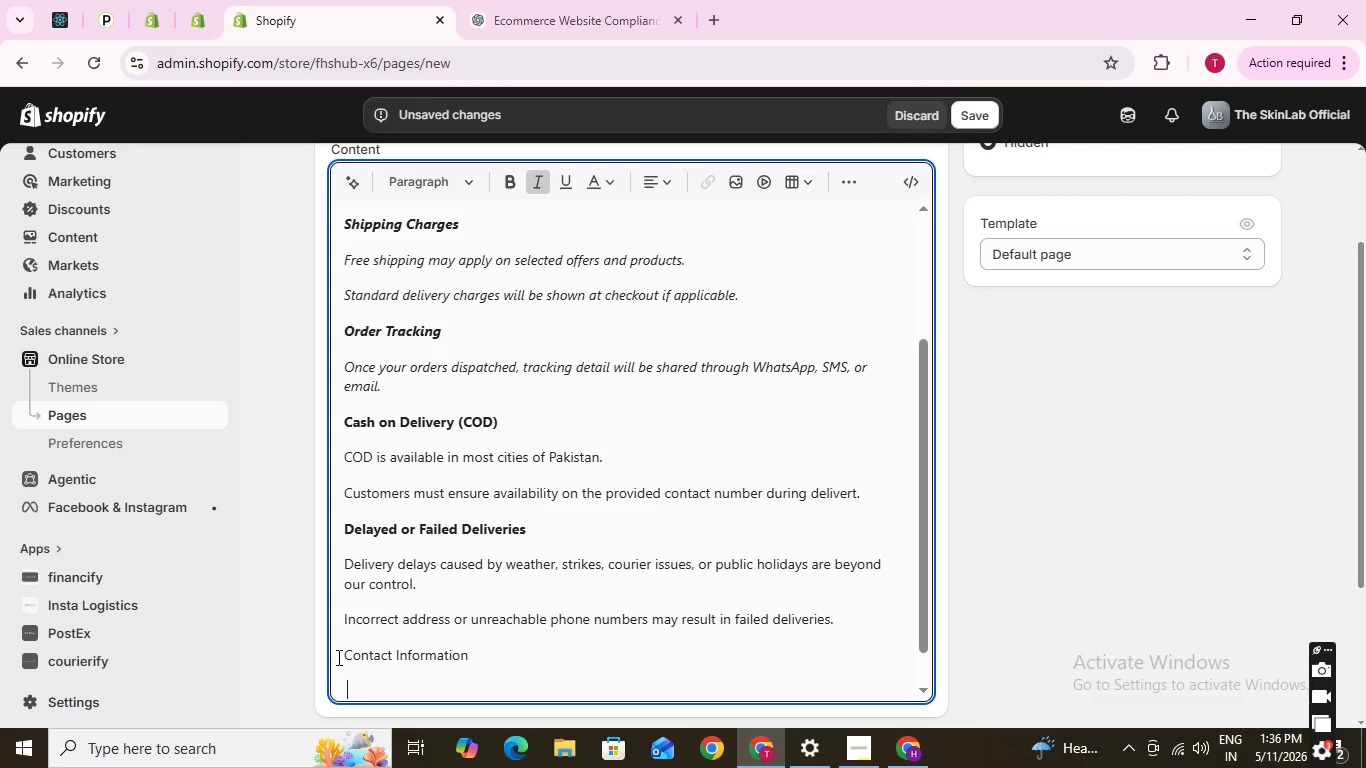 
left_click_drag(start_coordinate=[337, 657], to_coordinate=[349, 654])
 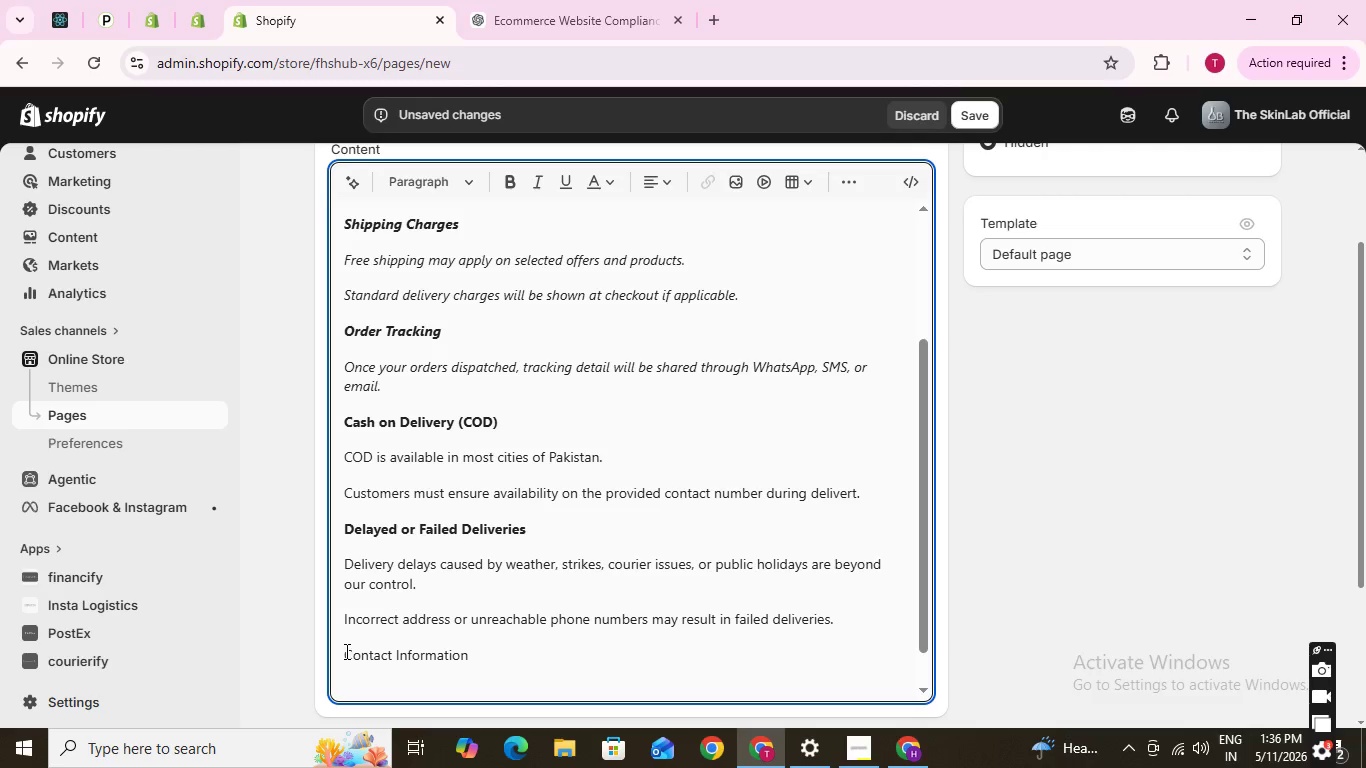 
left_click_drag(start_coordinate=[345, 651], to_coordinate=[468, 663])
 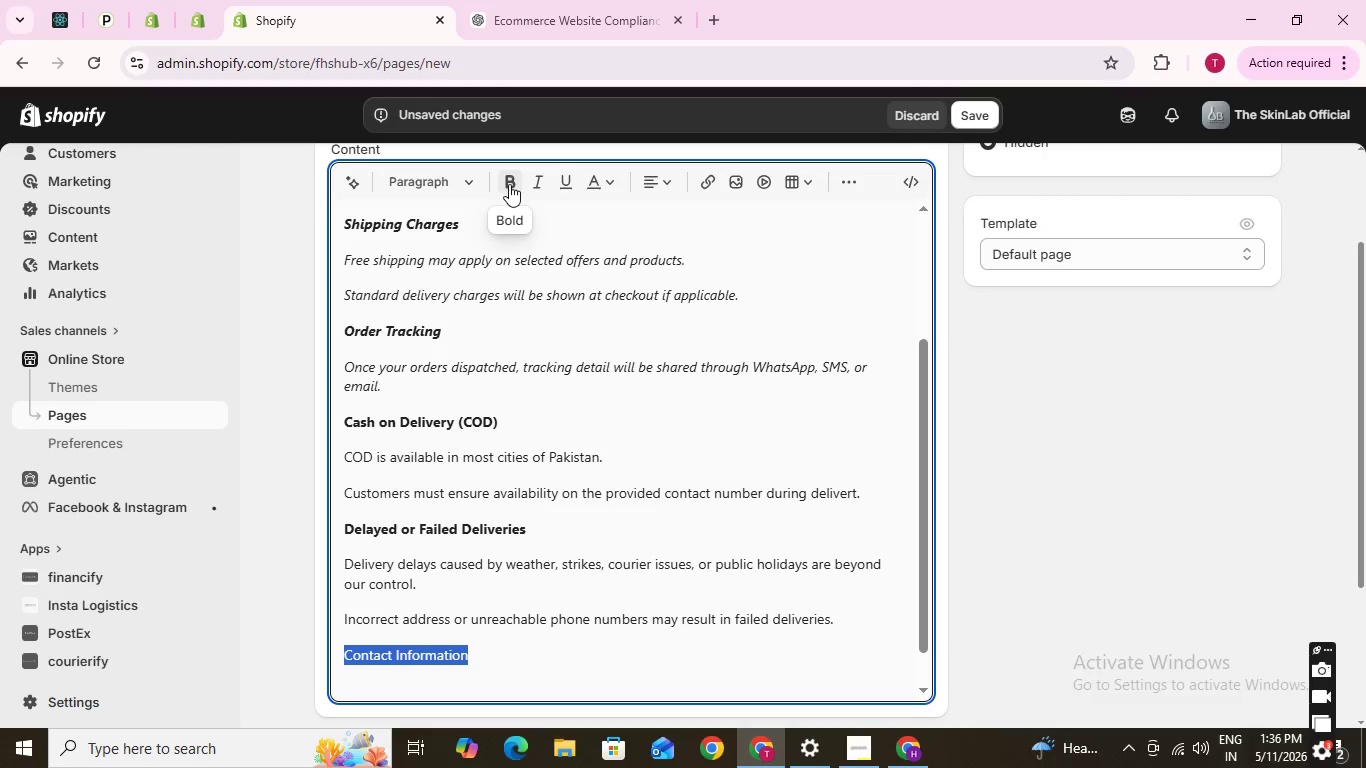 
left_click([509, 184])
 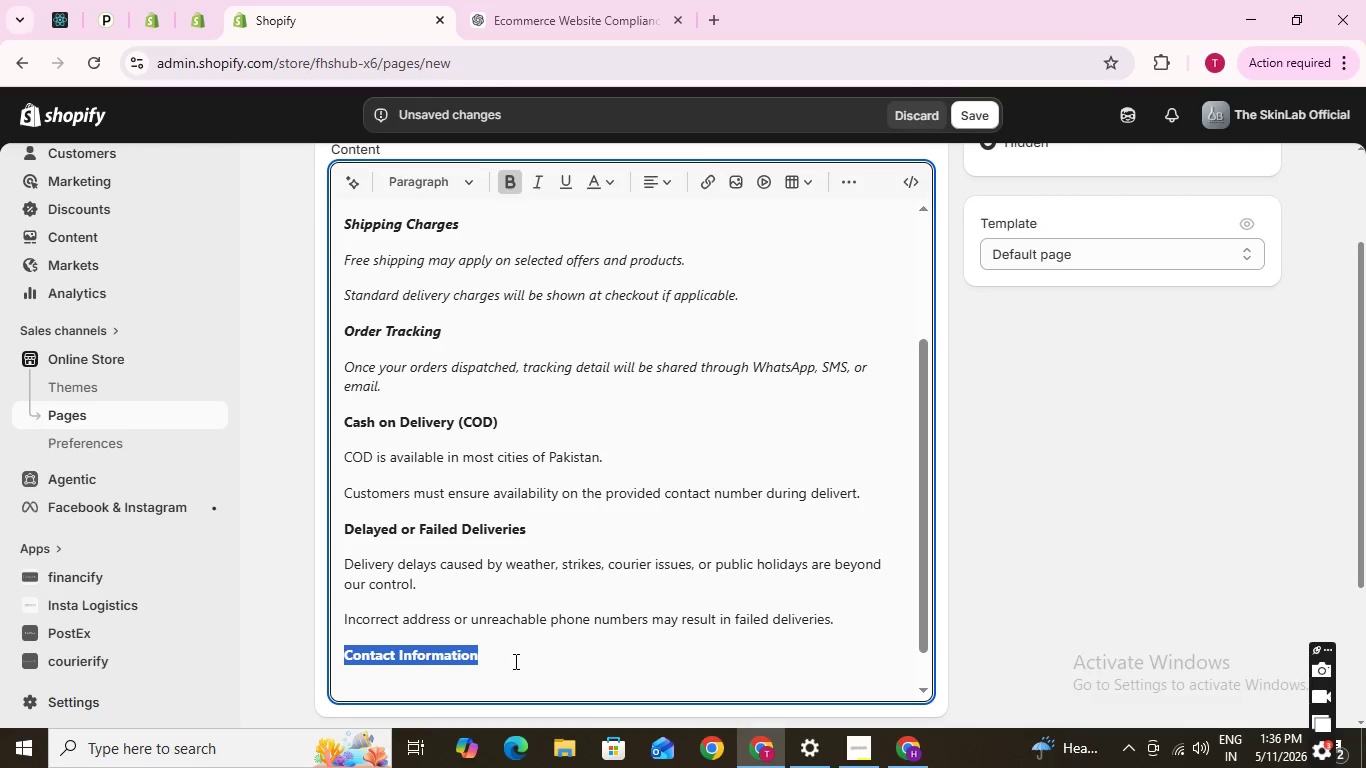 
left_click([514, 661])
 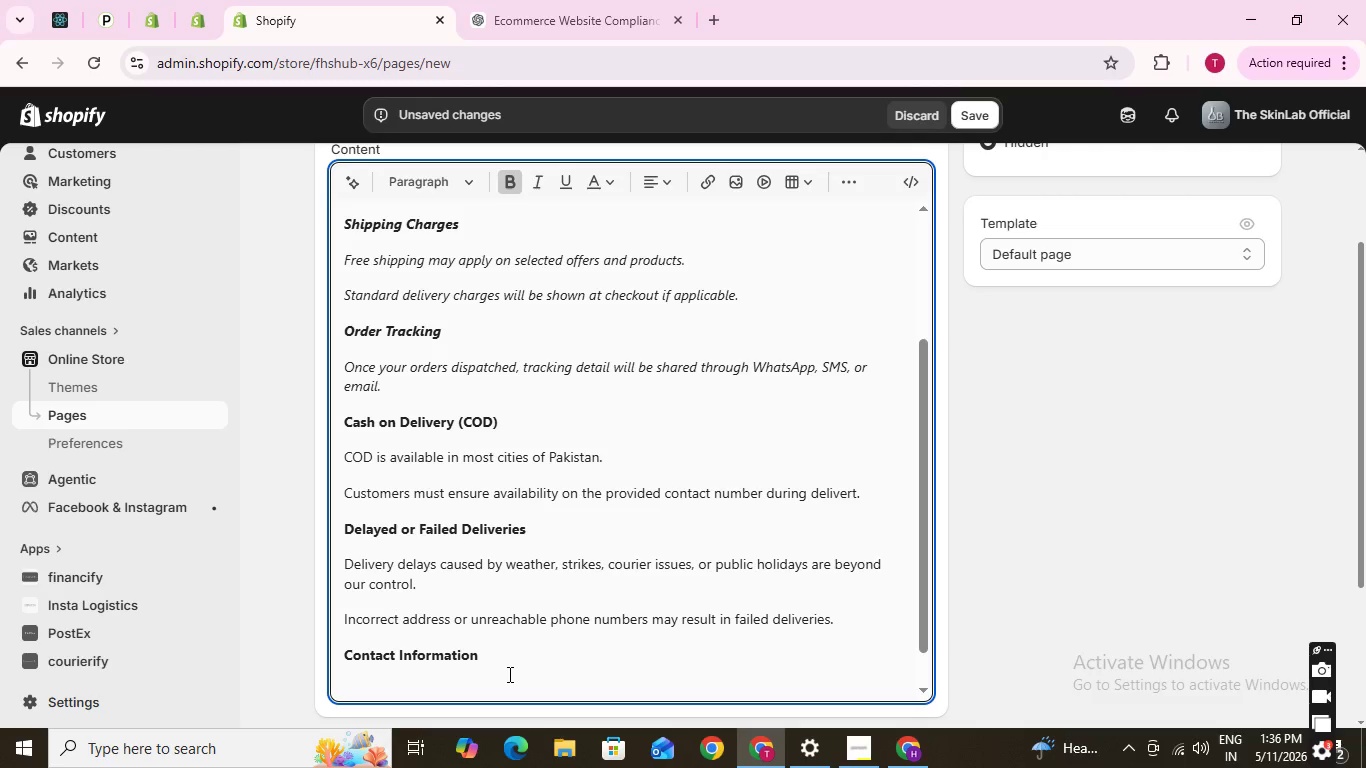 
key(Enter)
 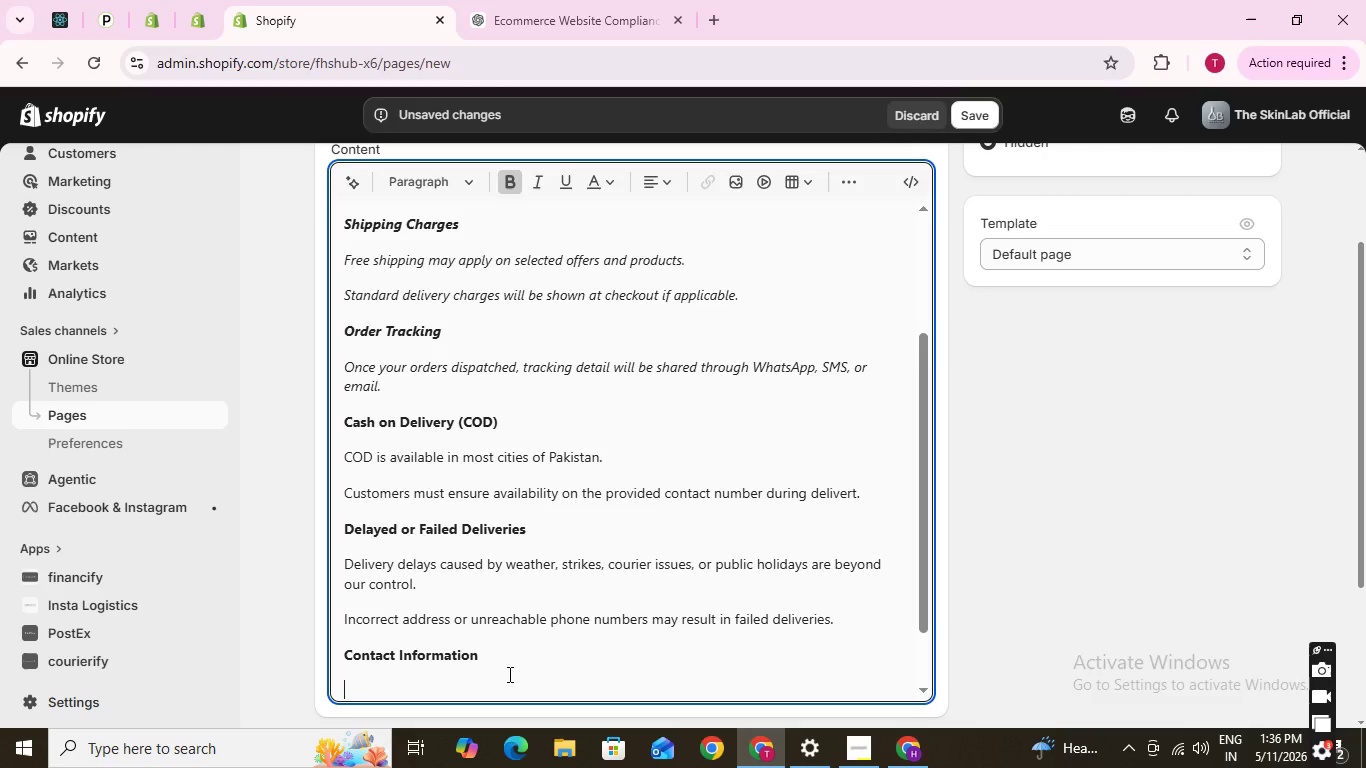 
key(Shift+ShiftLeft)
 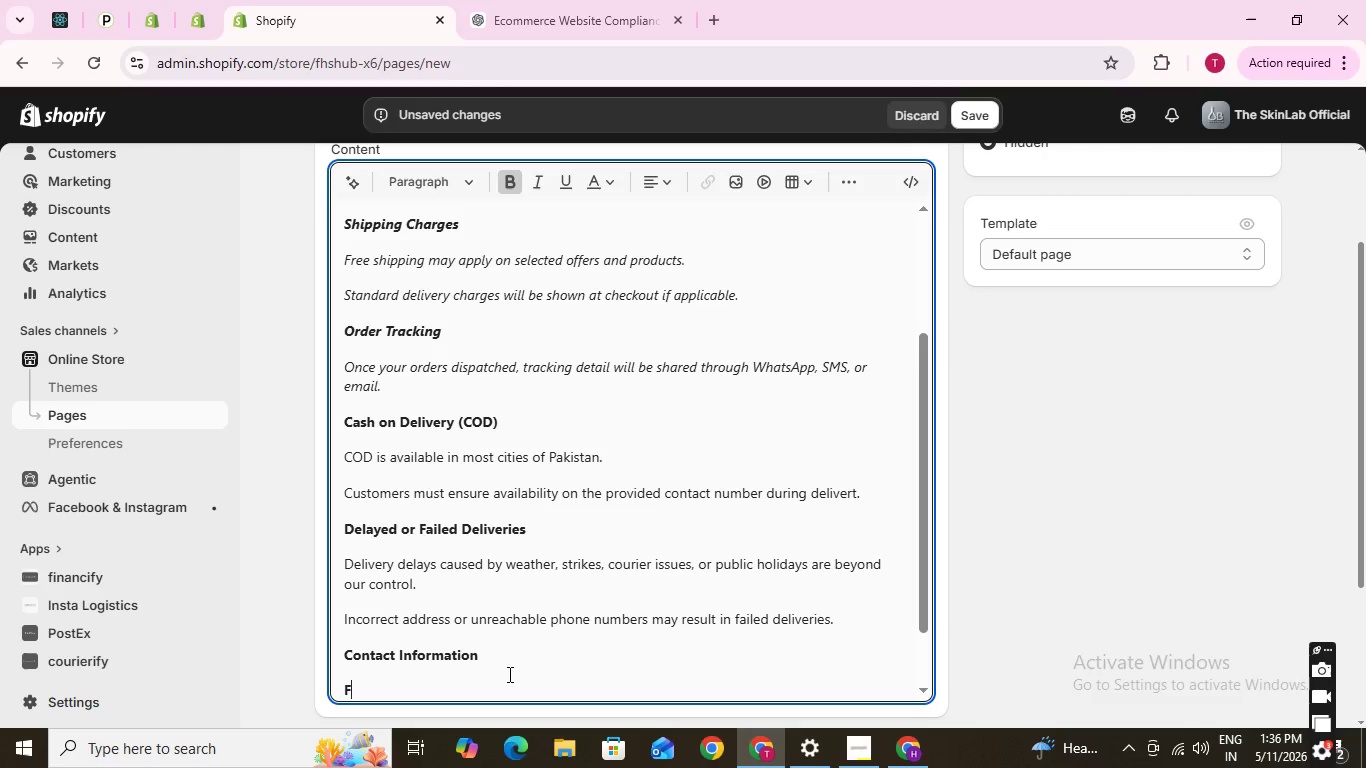 
key(Shift+F)
 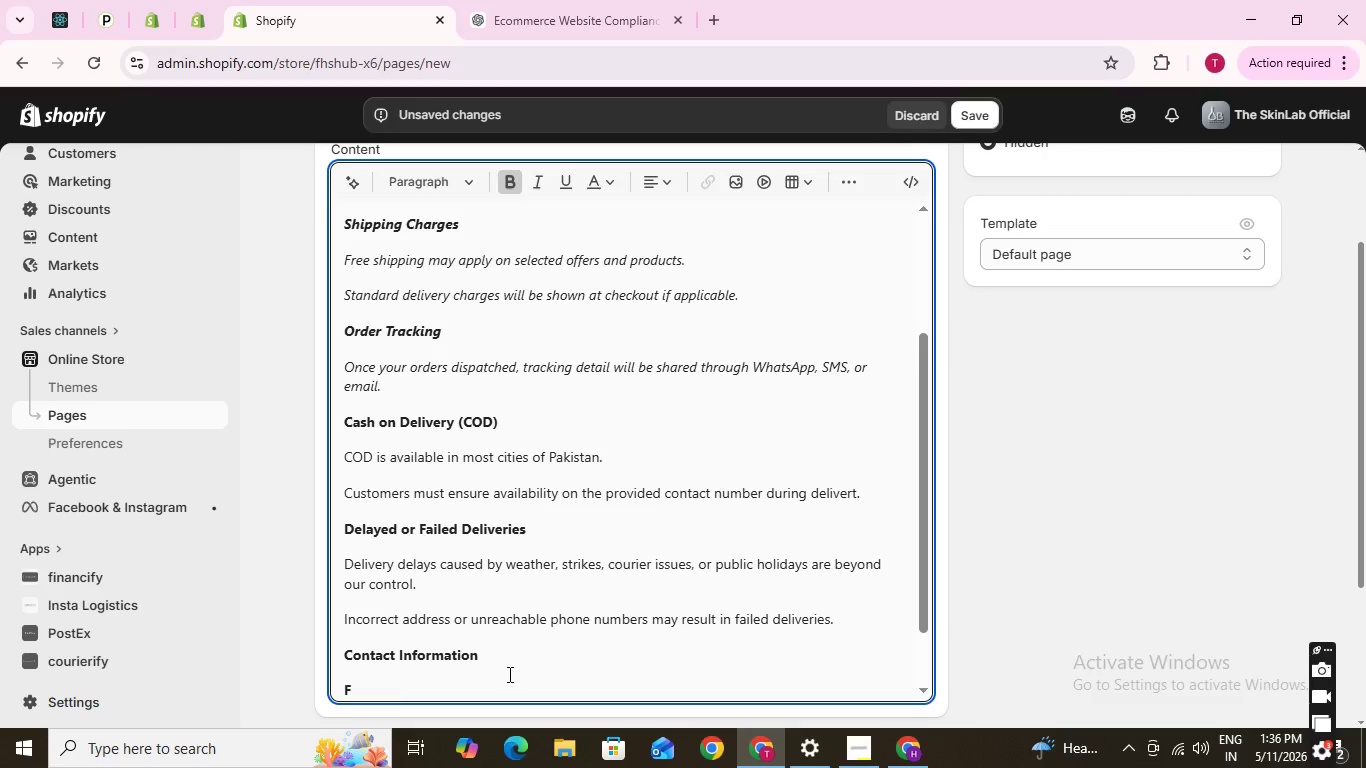 
key(Backspace)
 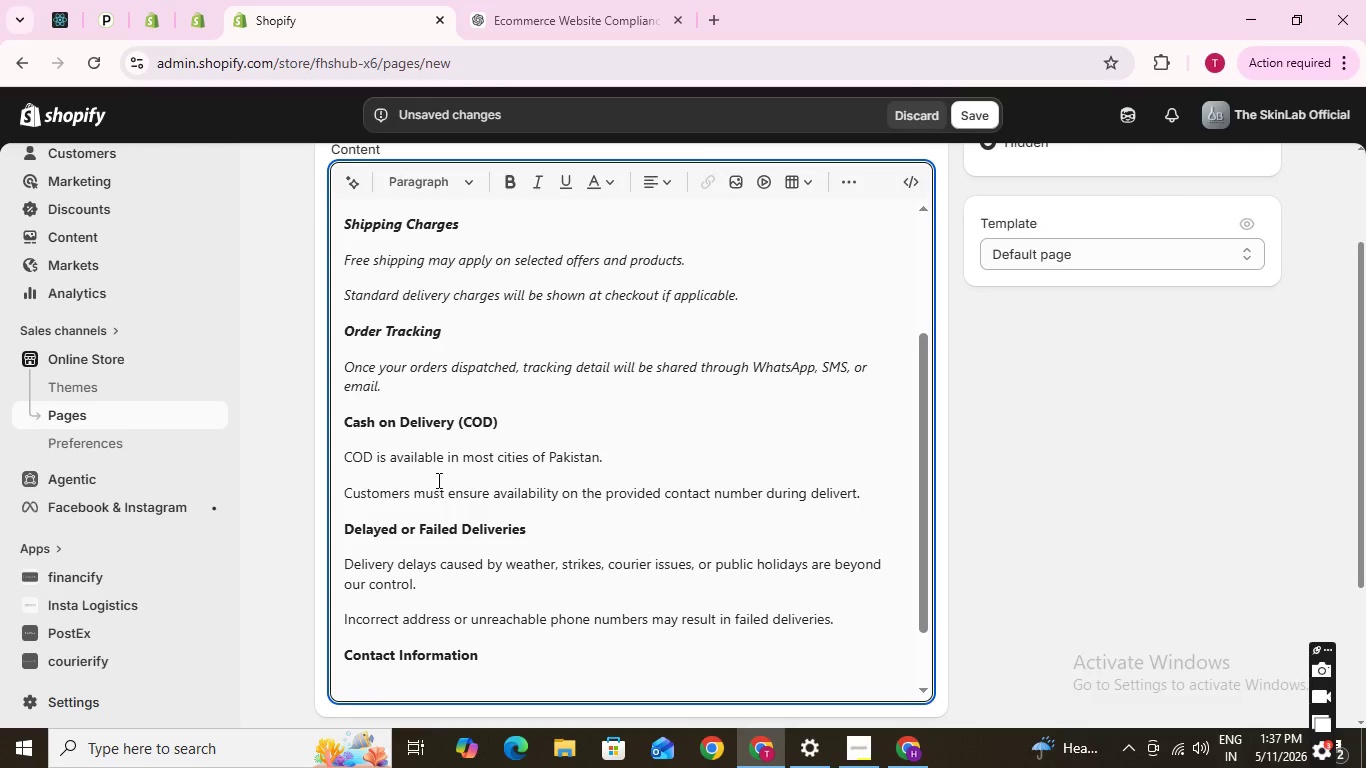 
type(For Shipping )
key(Backspace)
type(-)
 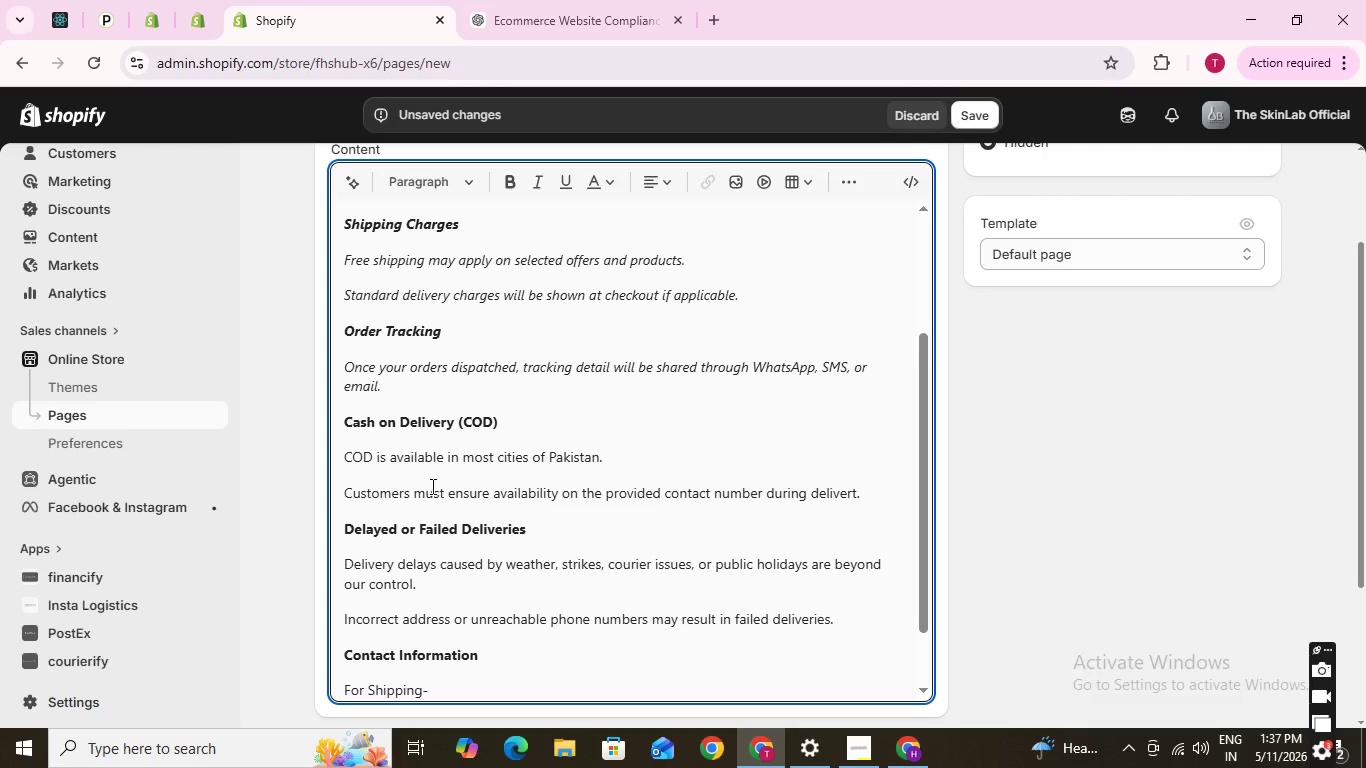 
type(related support, )
 